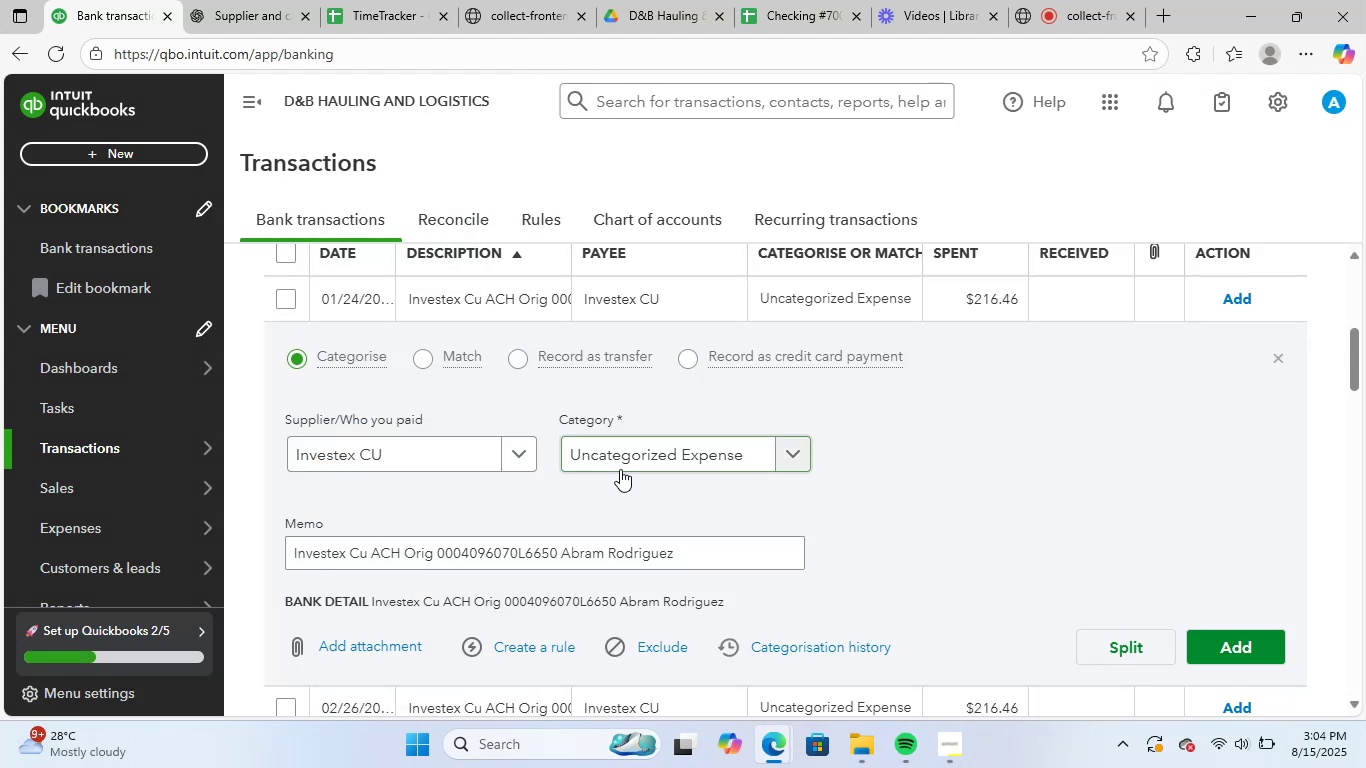 
left_click([646, 454])
 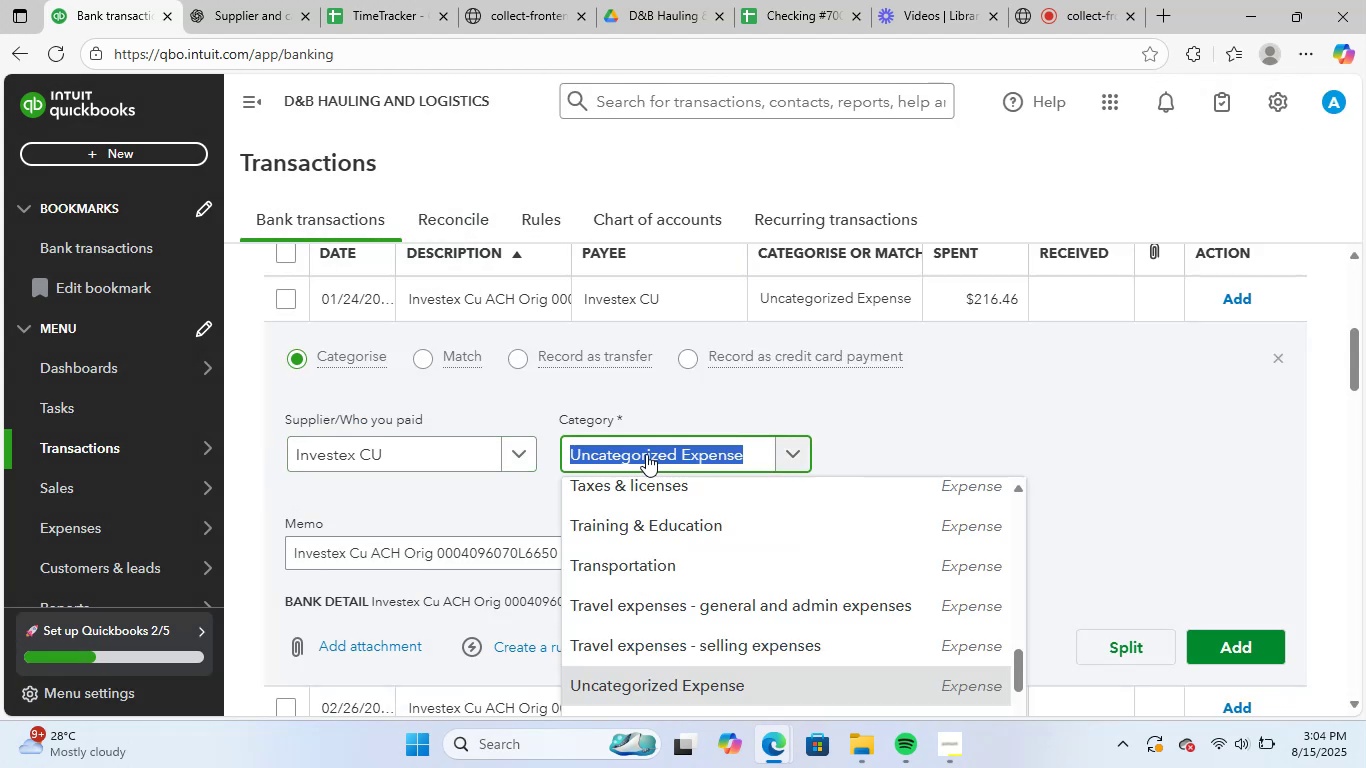 
key(B)
 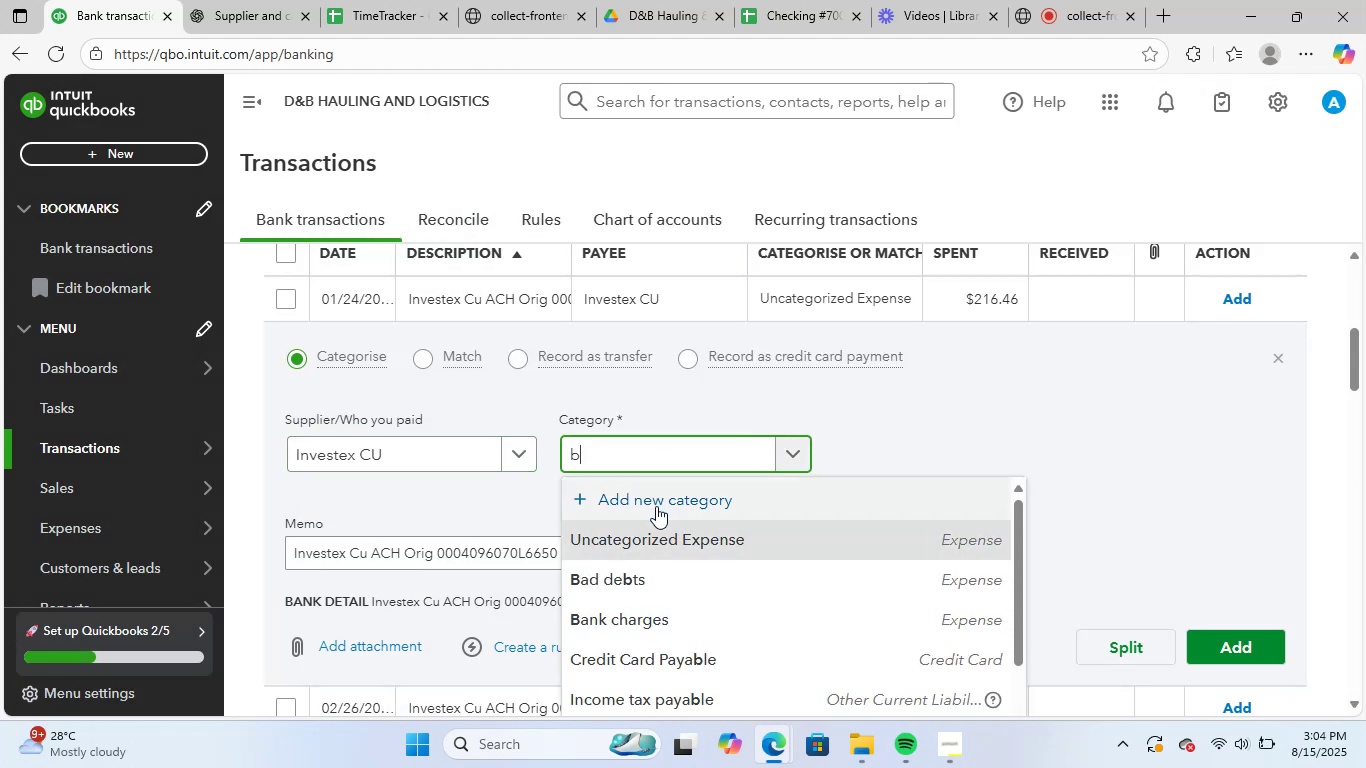 
left_click([674, 616])
 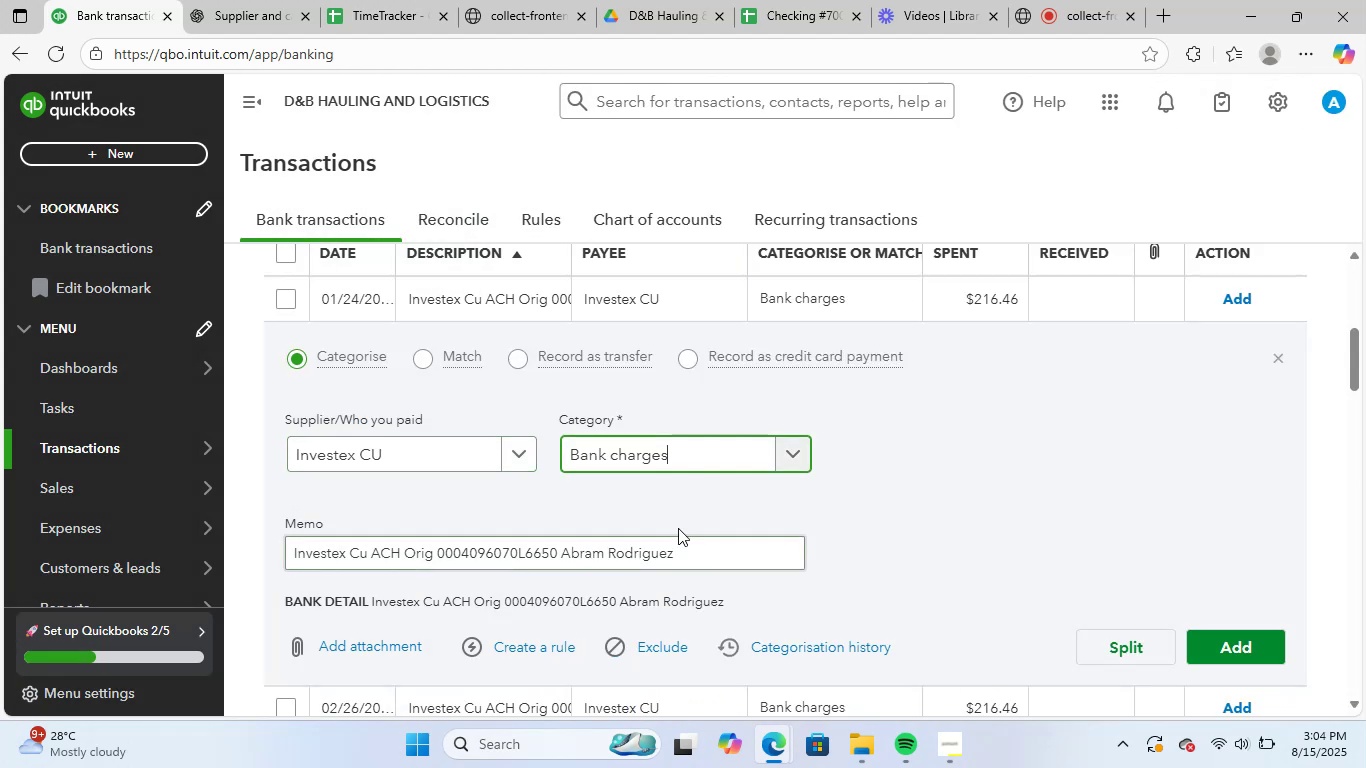 
scroll: coordinate [678, 525], scroll_direction: down, amount: 1.0
 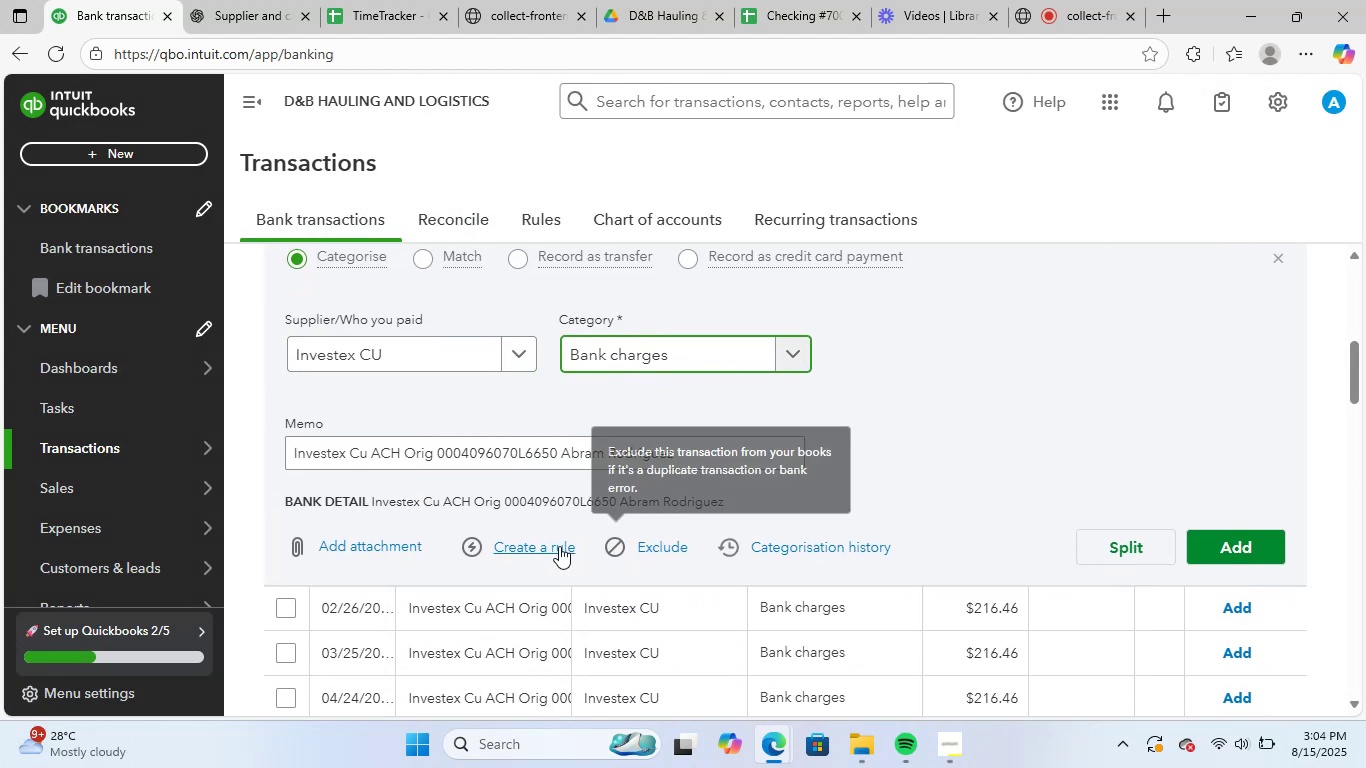 
left_click([553, 549])
 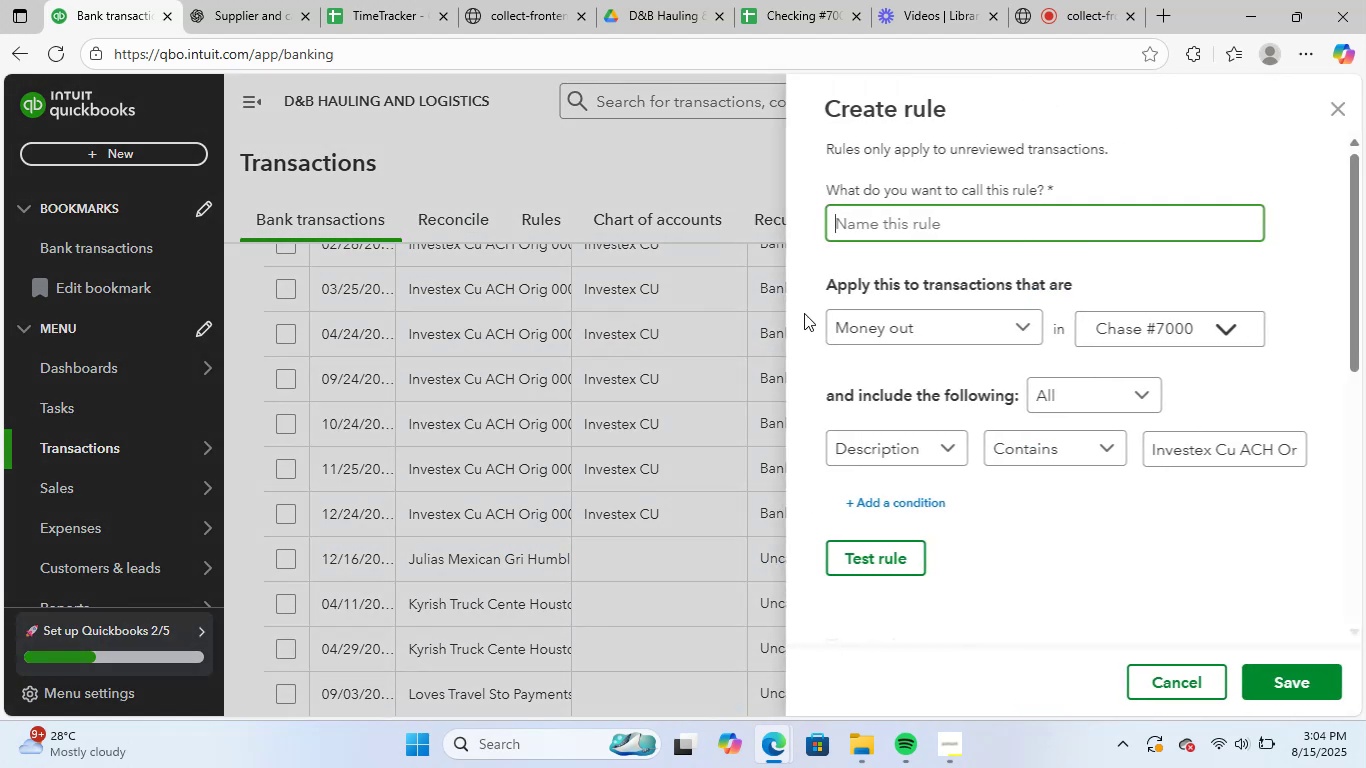 
key(Control+V)
 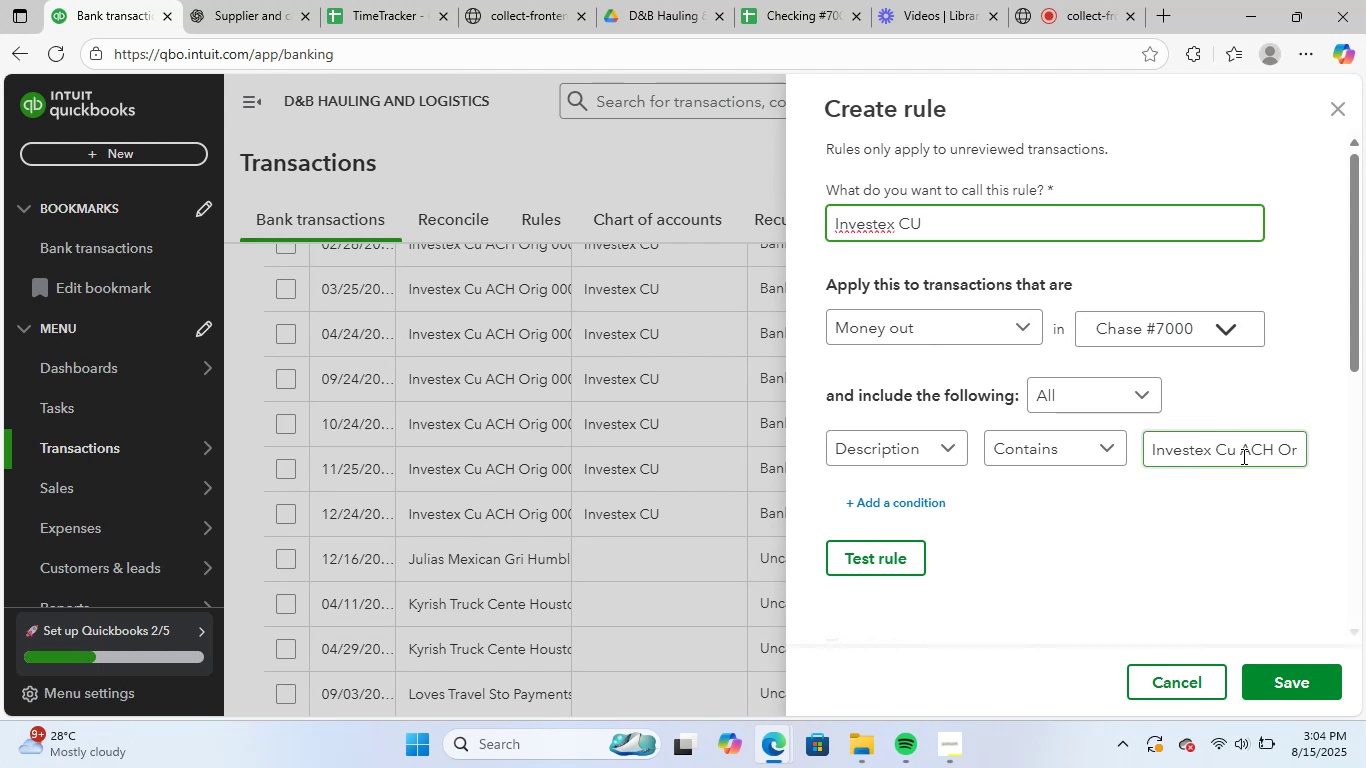 
left_click([1242, 456])
 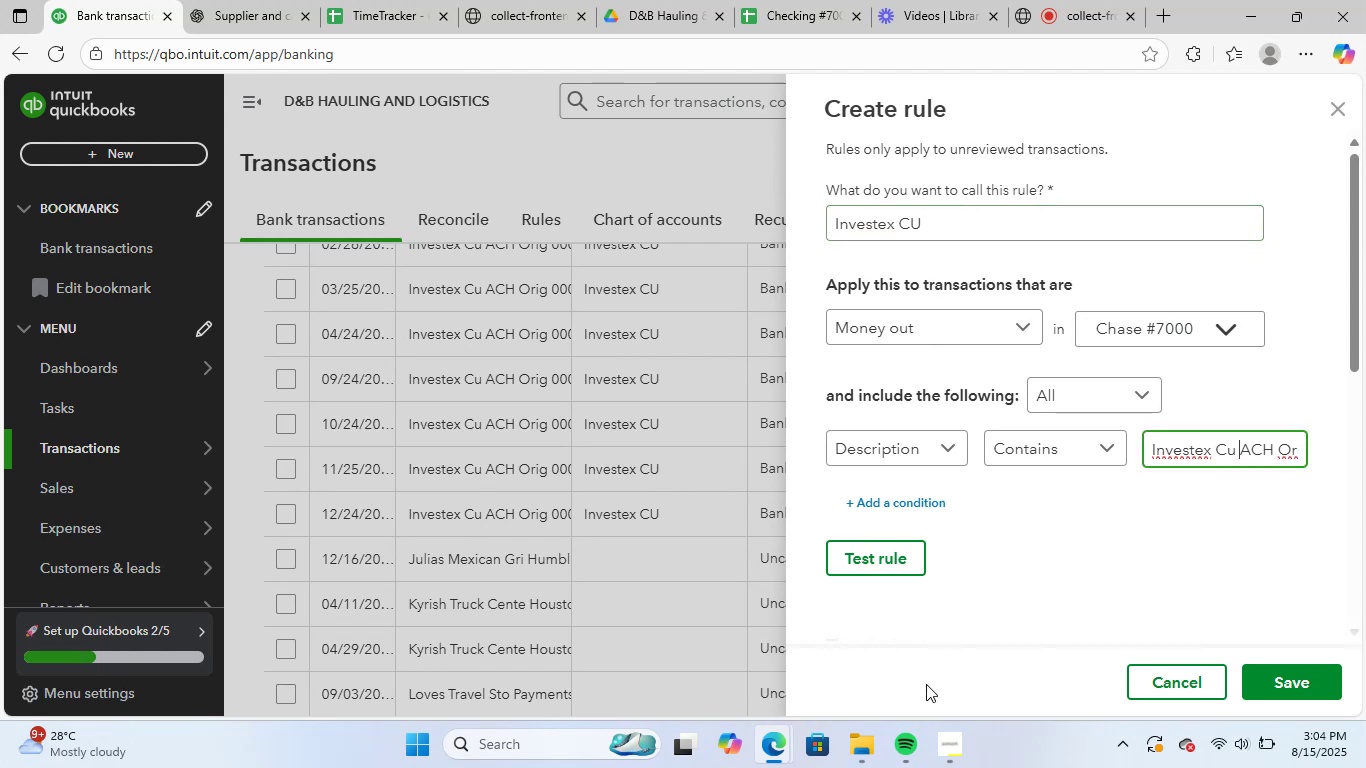 
key(ArrowRight)
 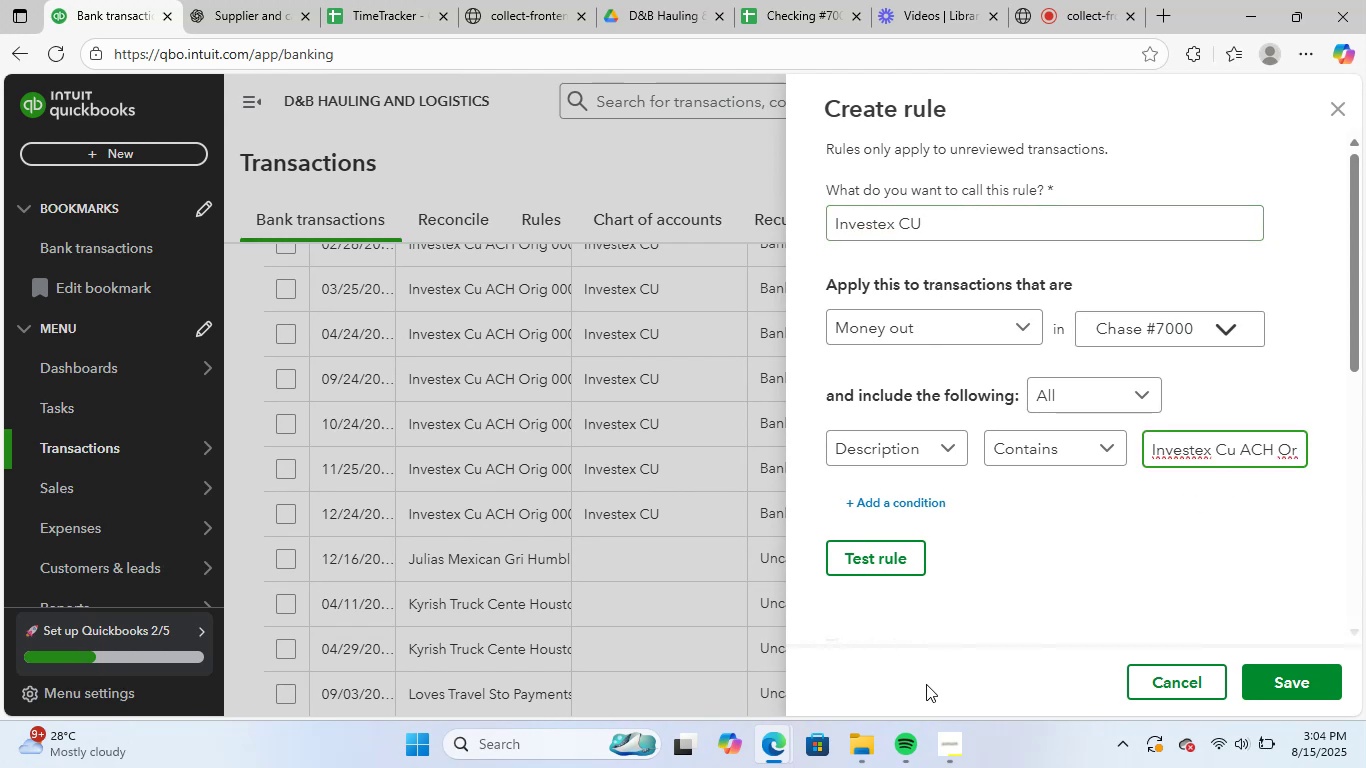 
key(ArrowRight)
 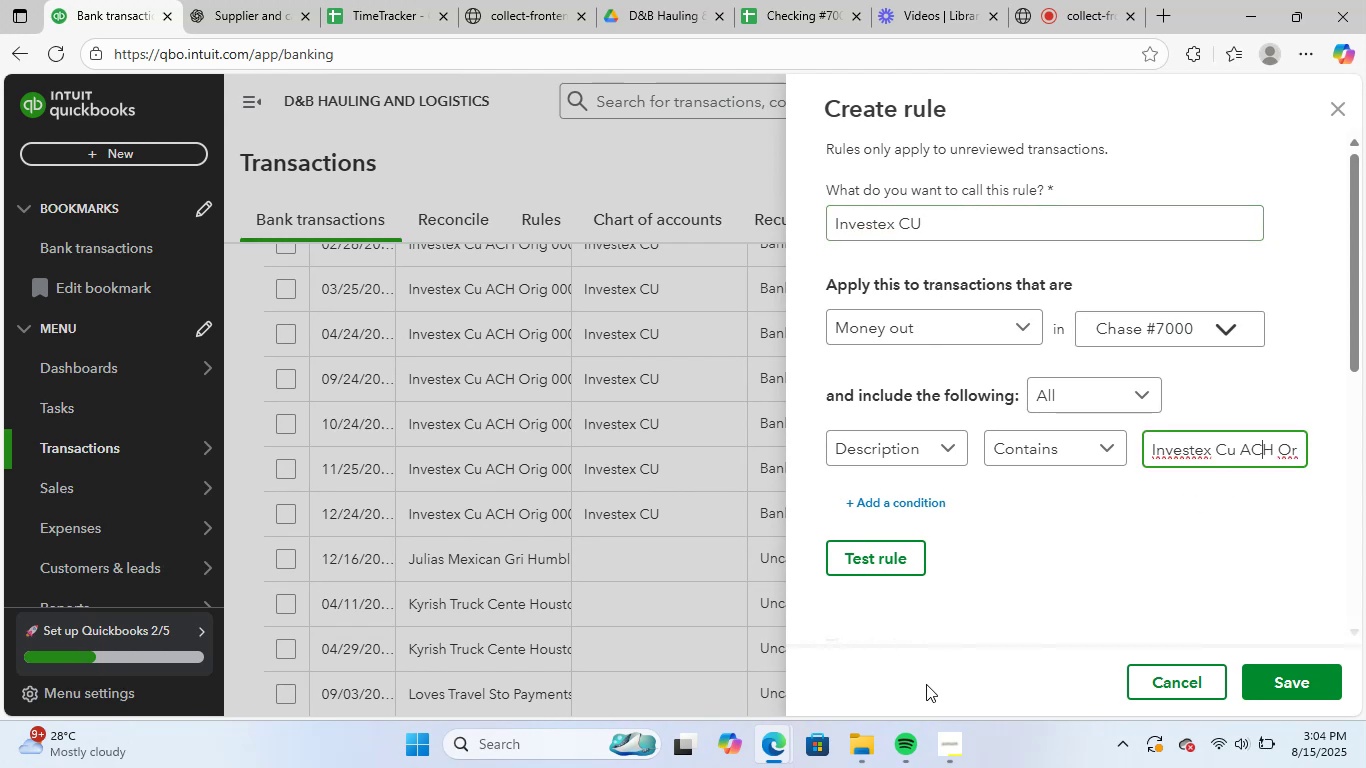 
key(ArrowRight)
 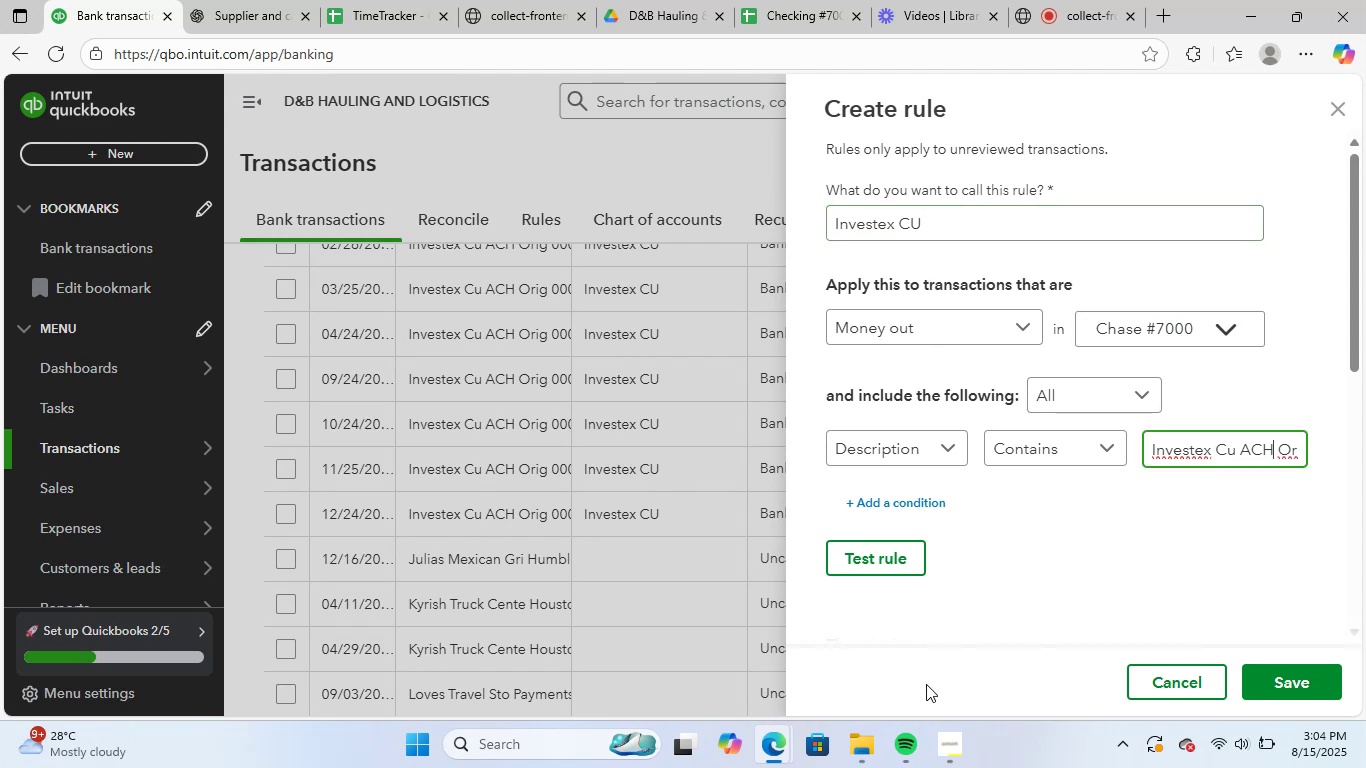 
key(ArrowRight)
 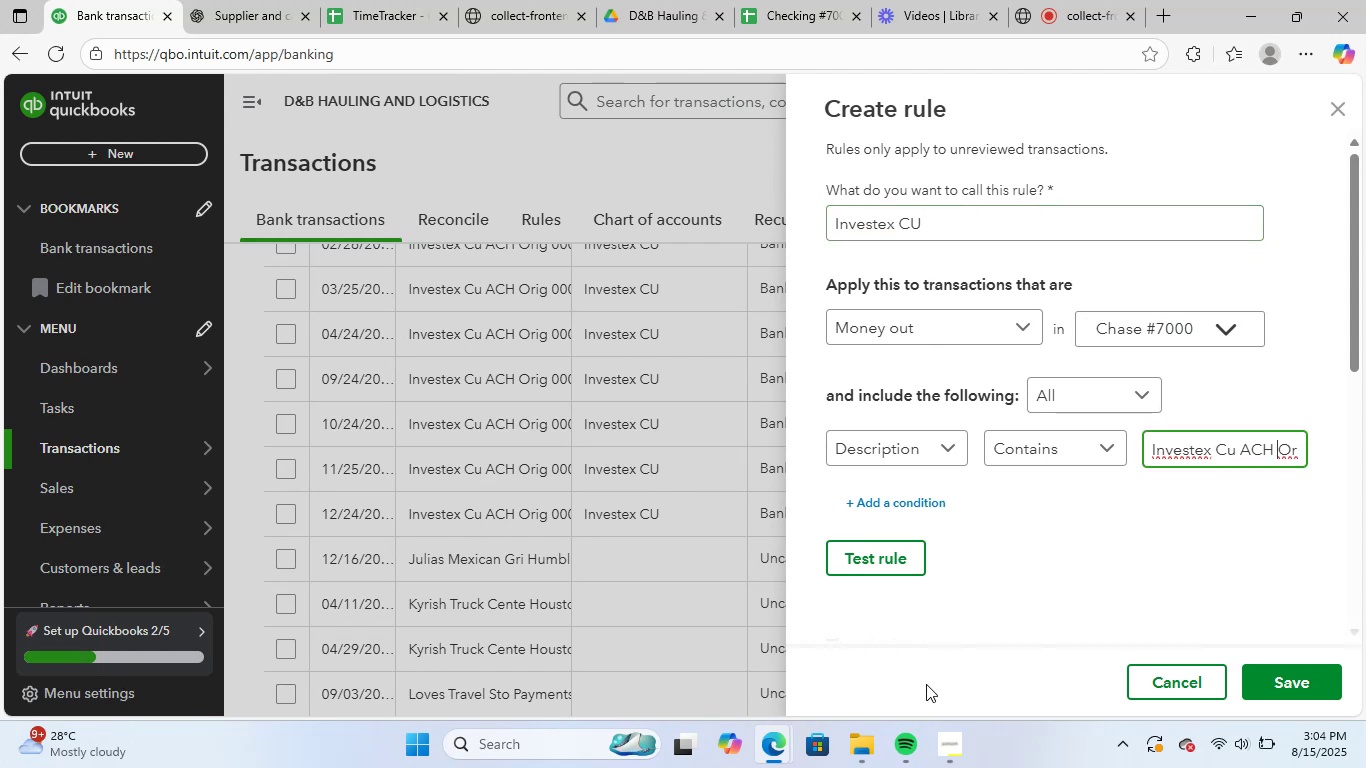 
key(ArrowRight)
 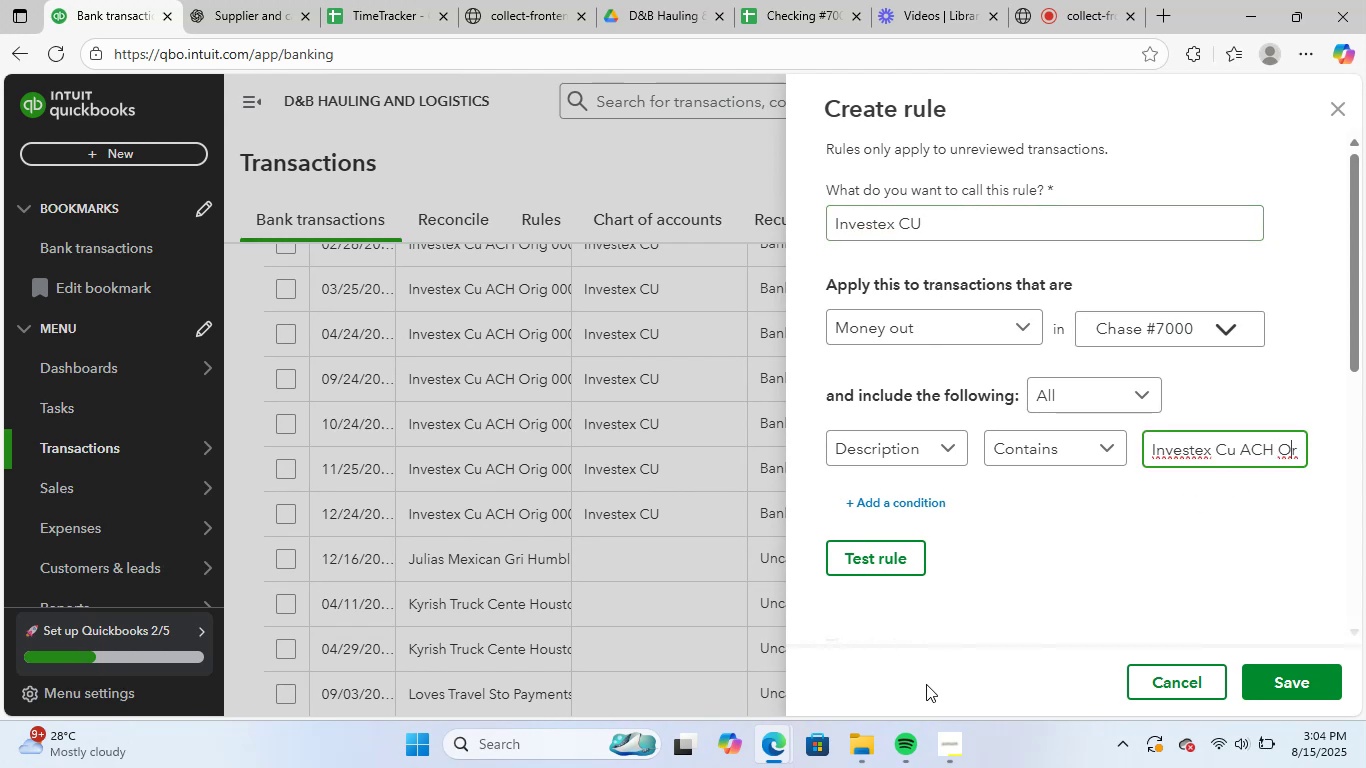 
key(ArrowRight)
 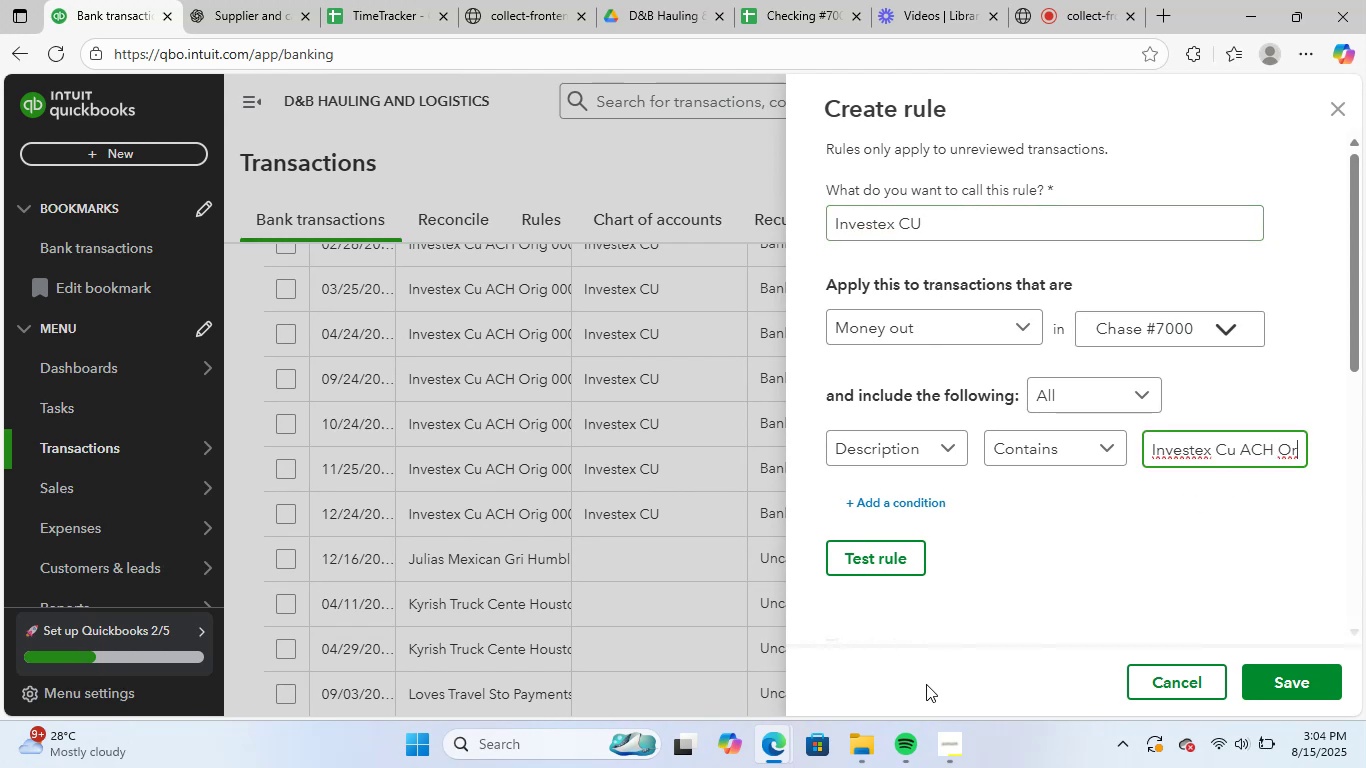 
key(ArrowRight)
 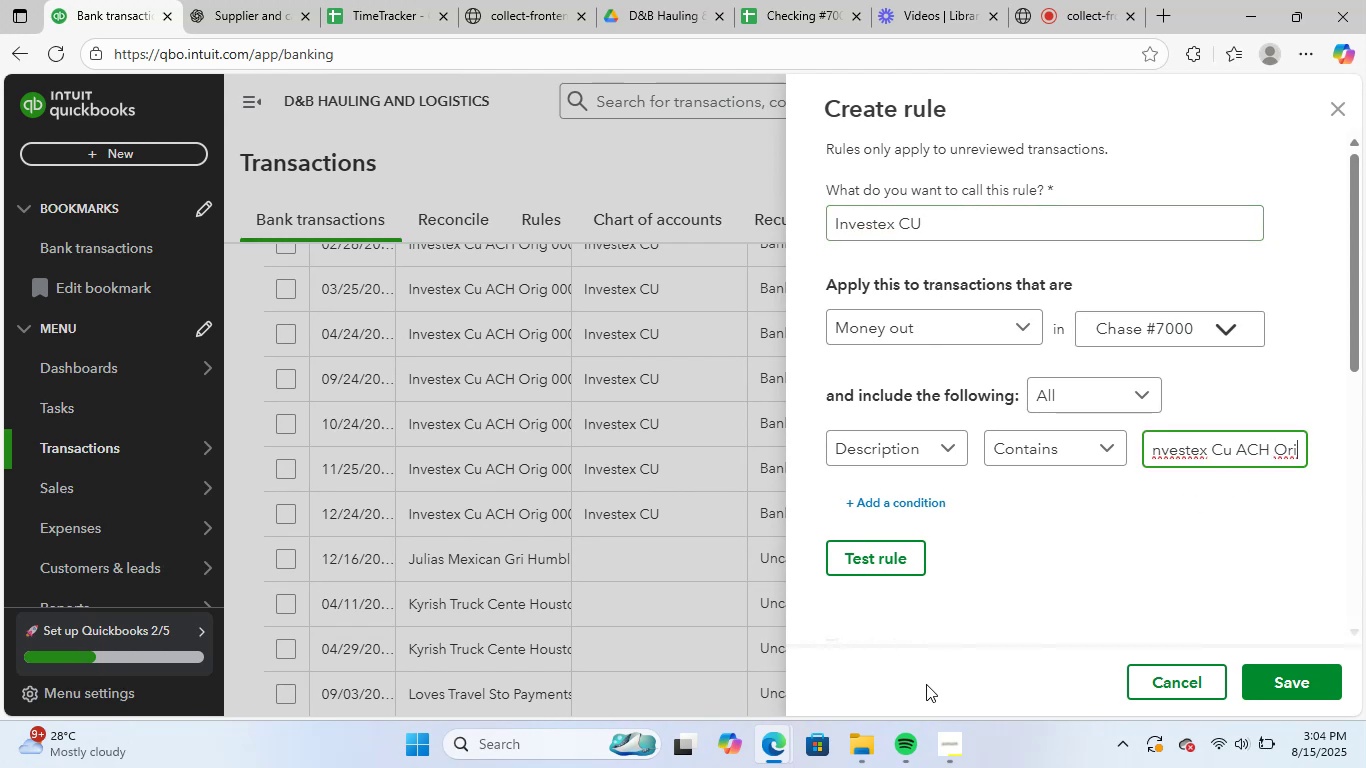 
key(ArrowRight)
 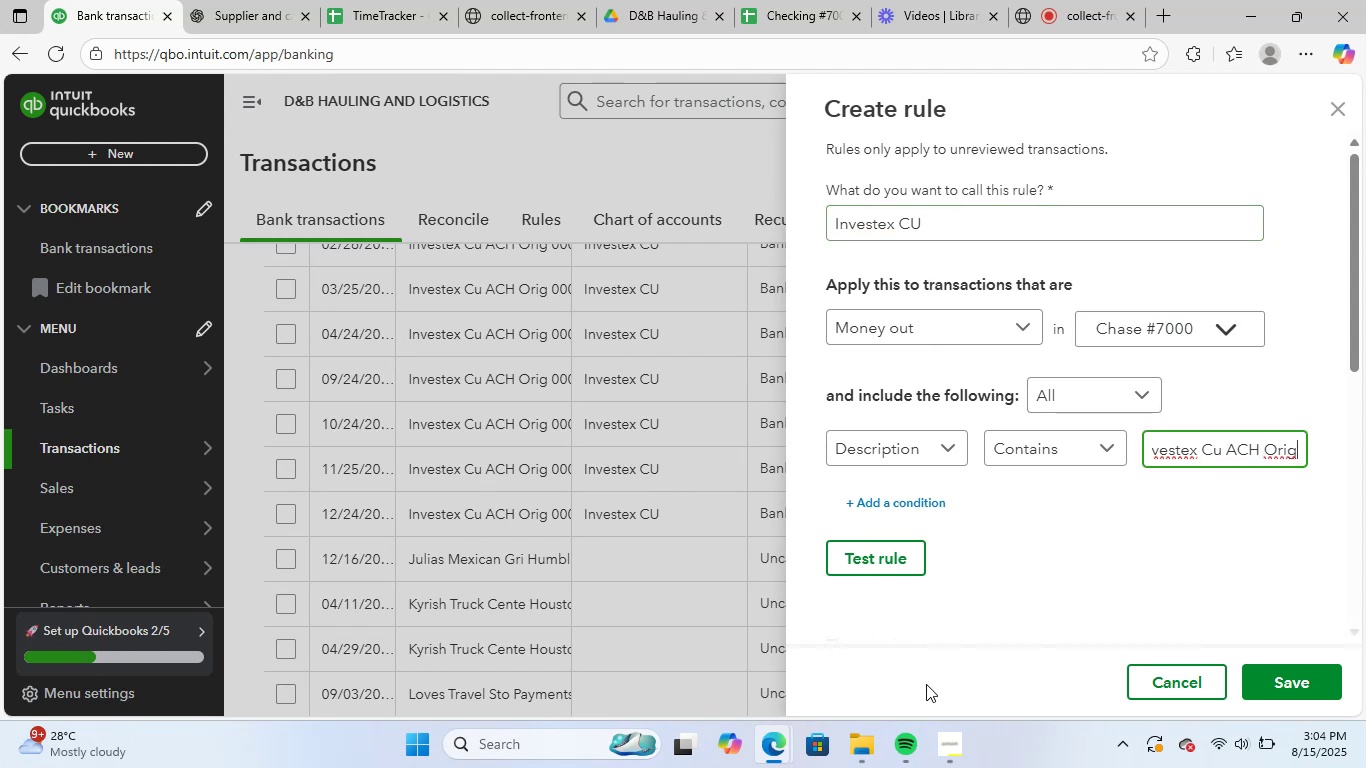 
key(ArrowRight)
 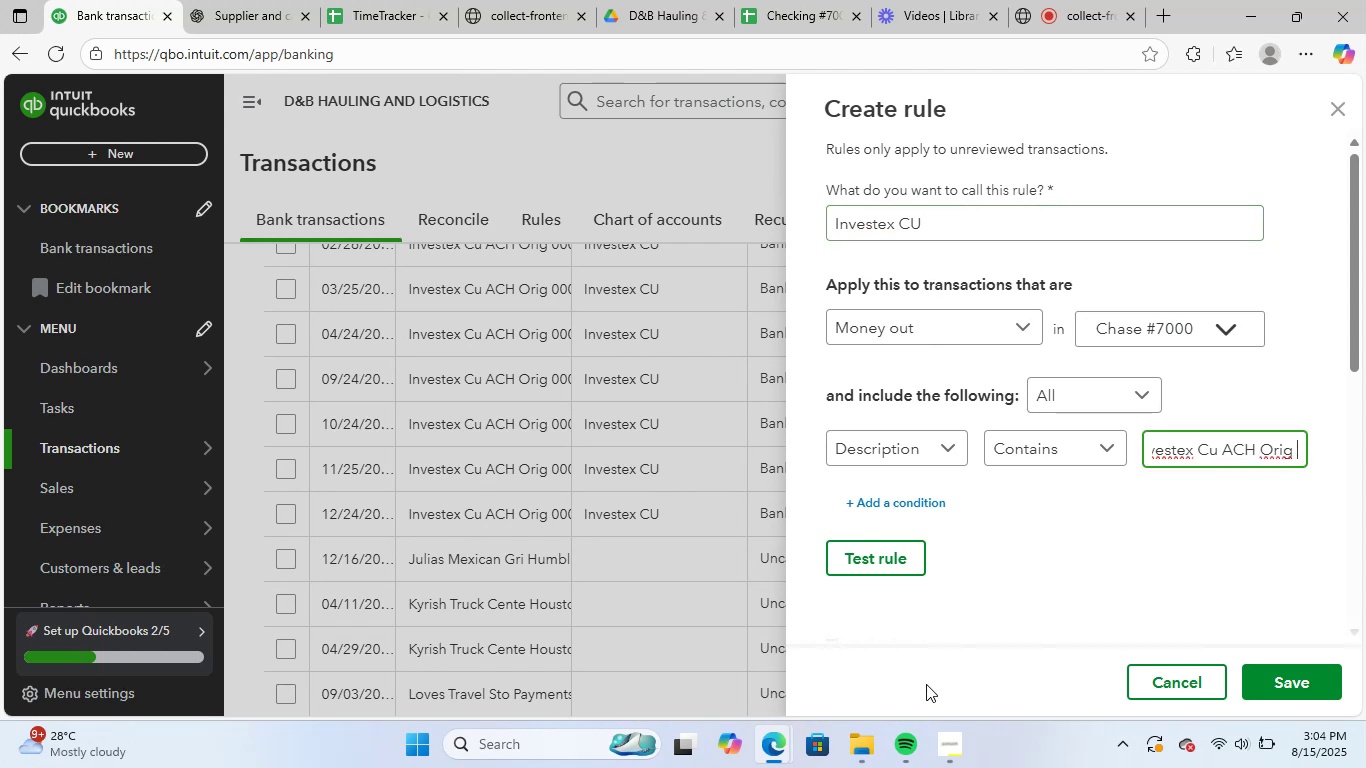 
hold_key(key=ShiftLeft, duration=1.65)
 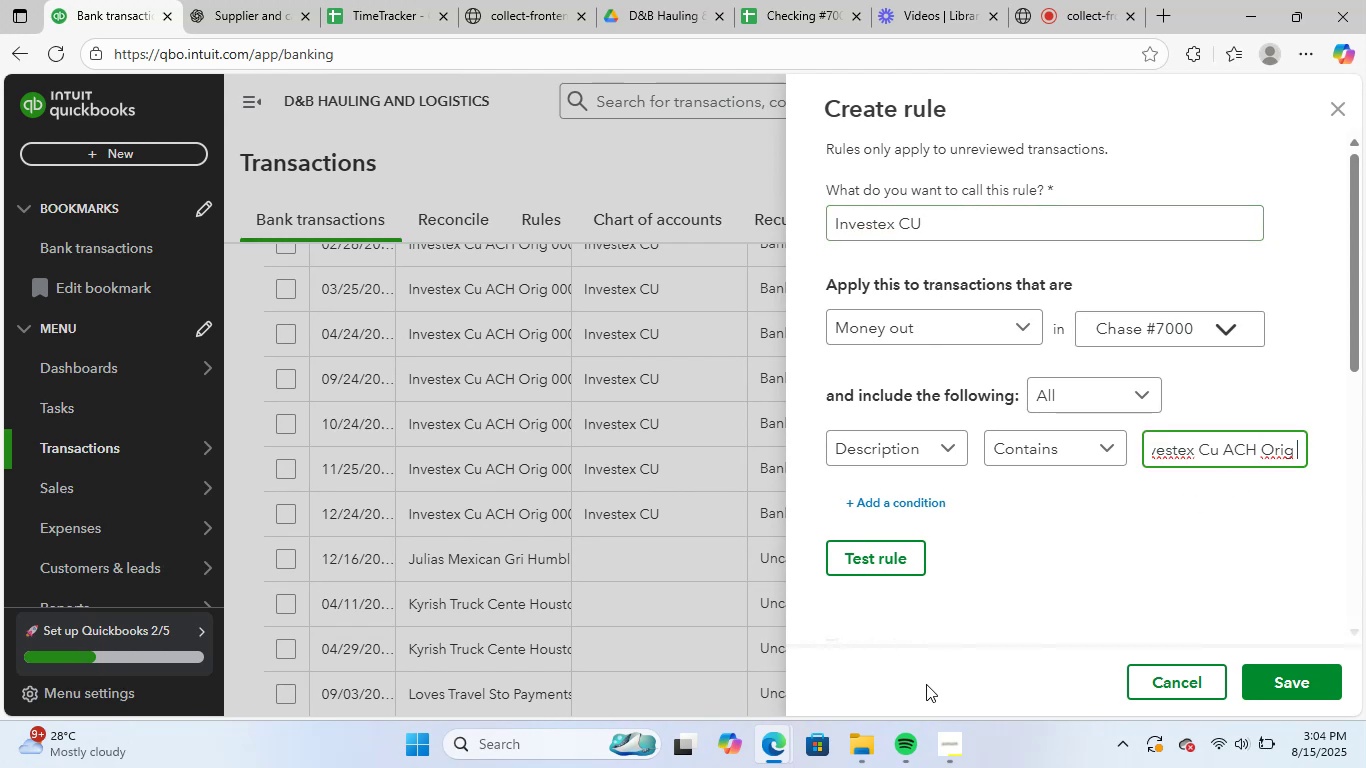 
hold_key(key=ArrowRight, duration=1.51)
 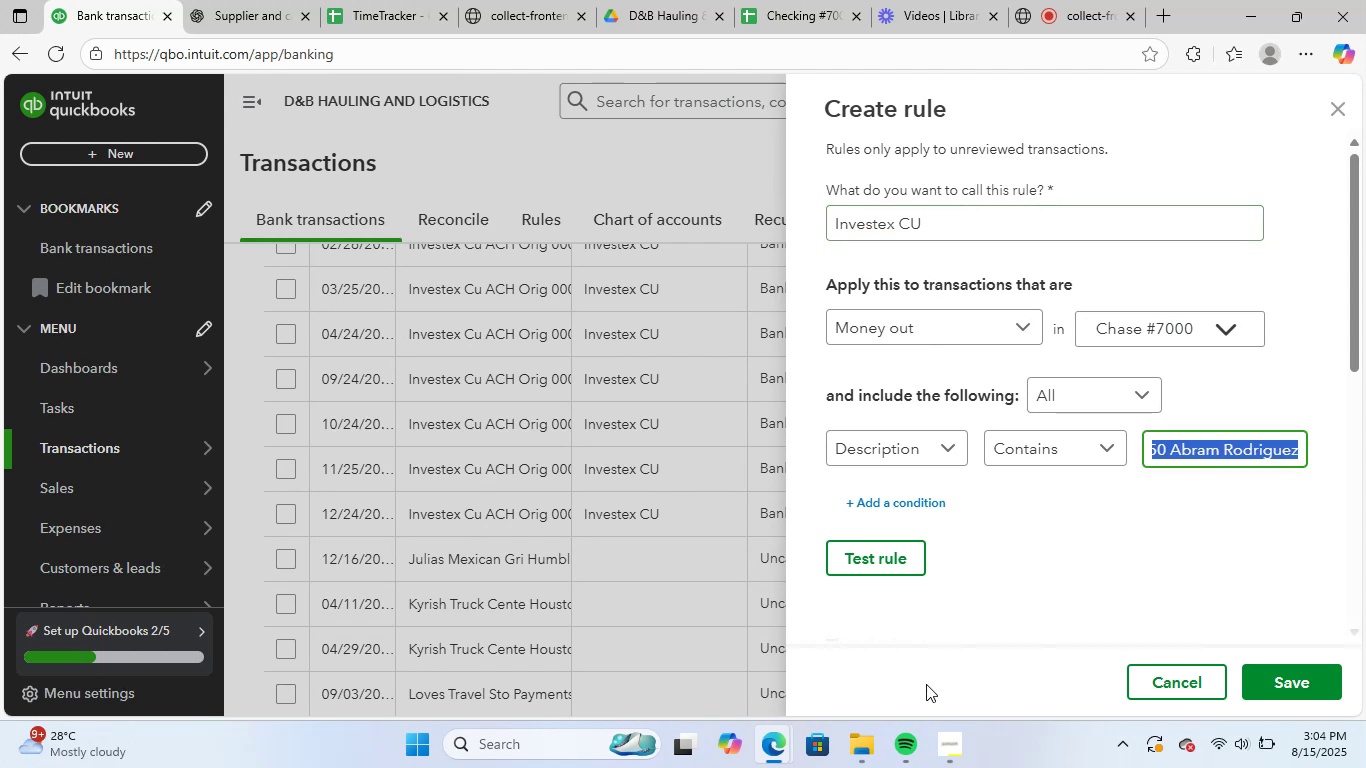 
key(Backspace)
 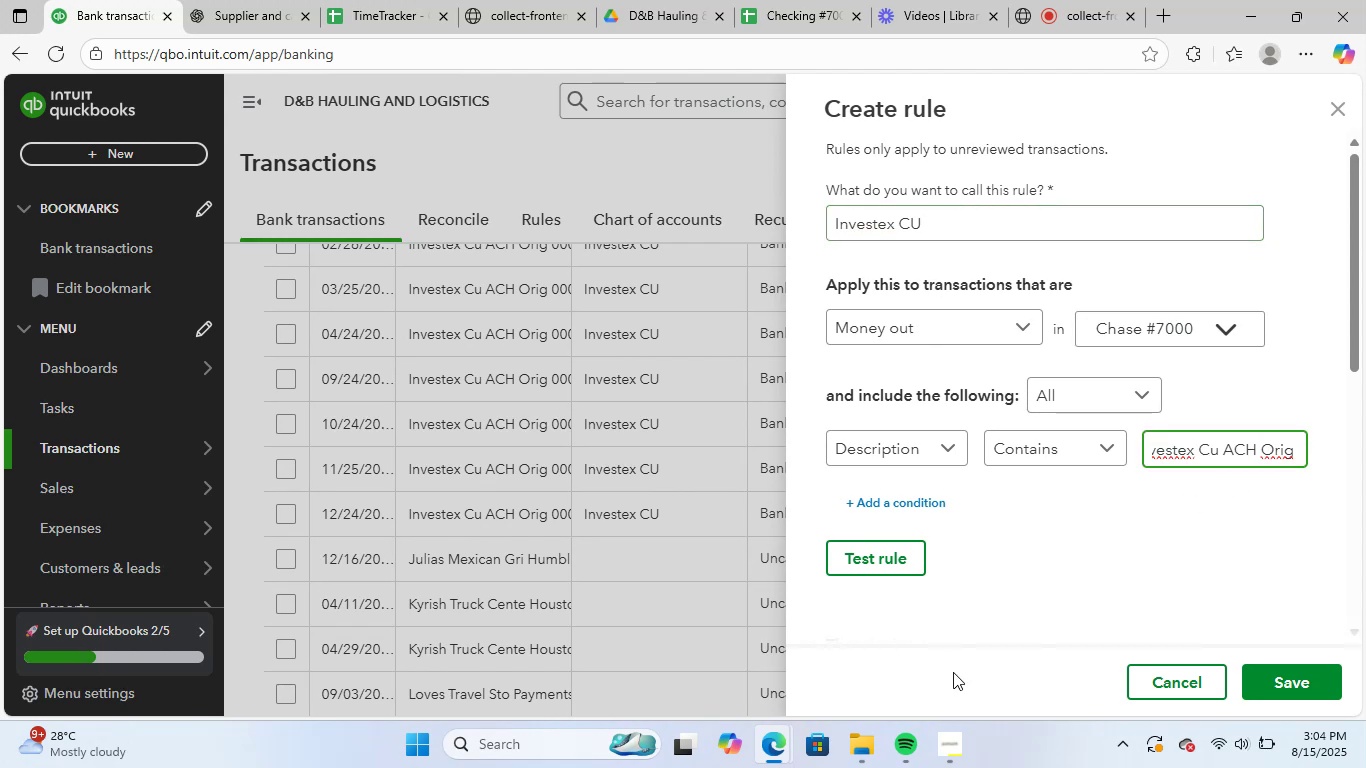 
left_click([1071, 558])
 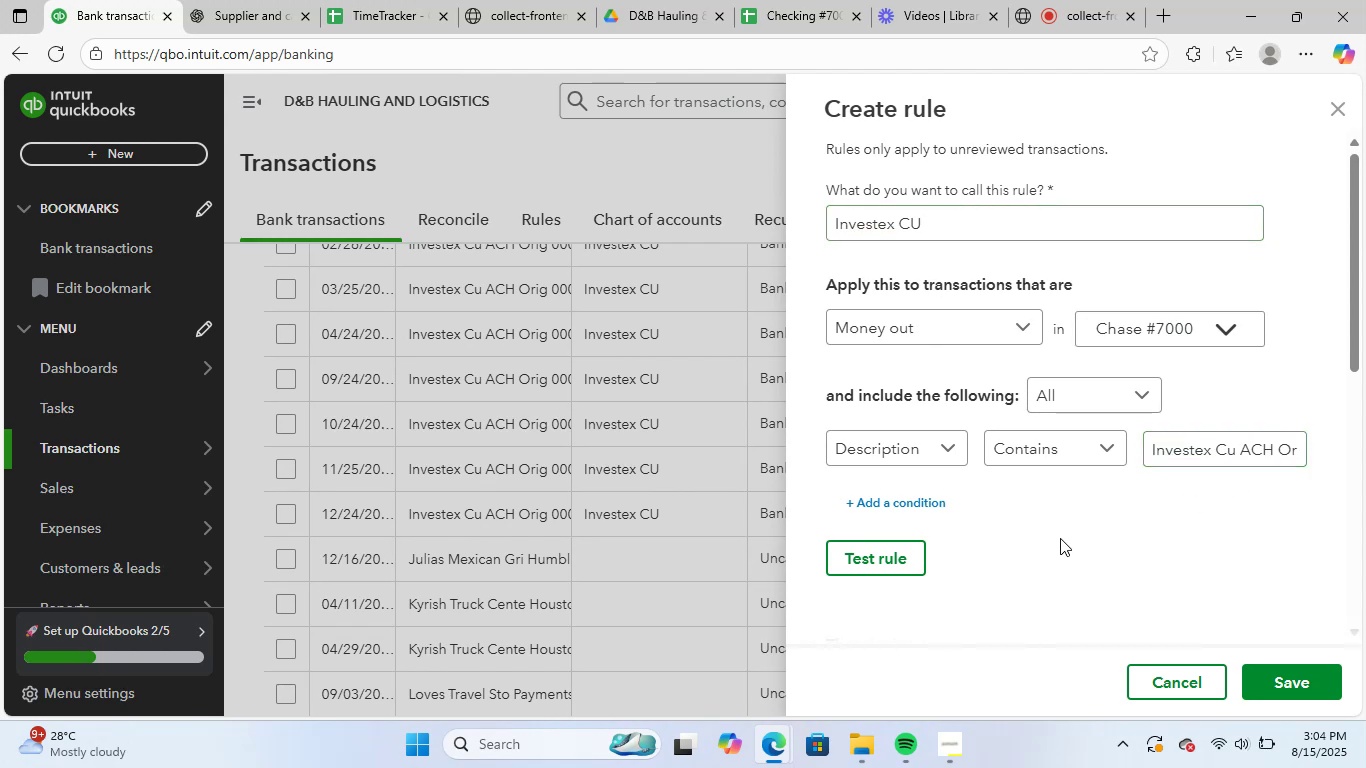 
scroll: coordinate [1088, 567], scroll_direction: down, amount: 7.0
 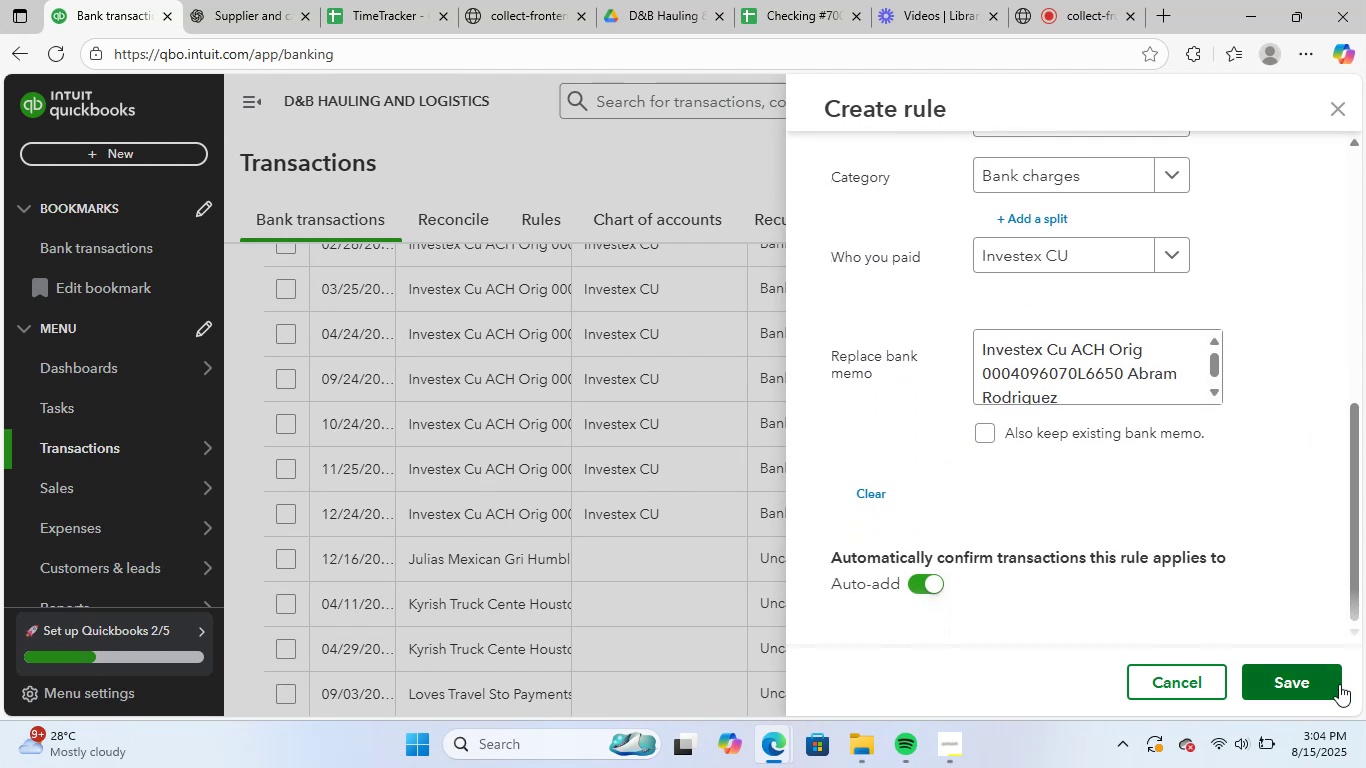 
left_click([1329, 676])
 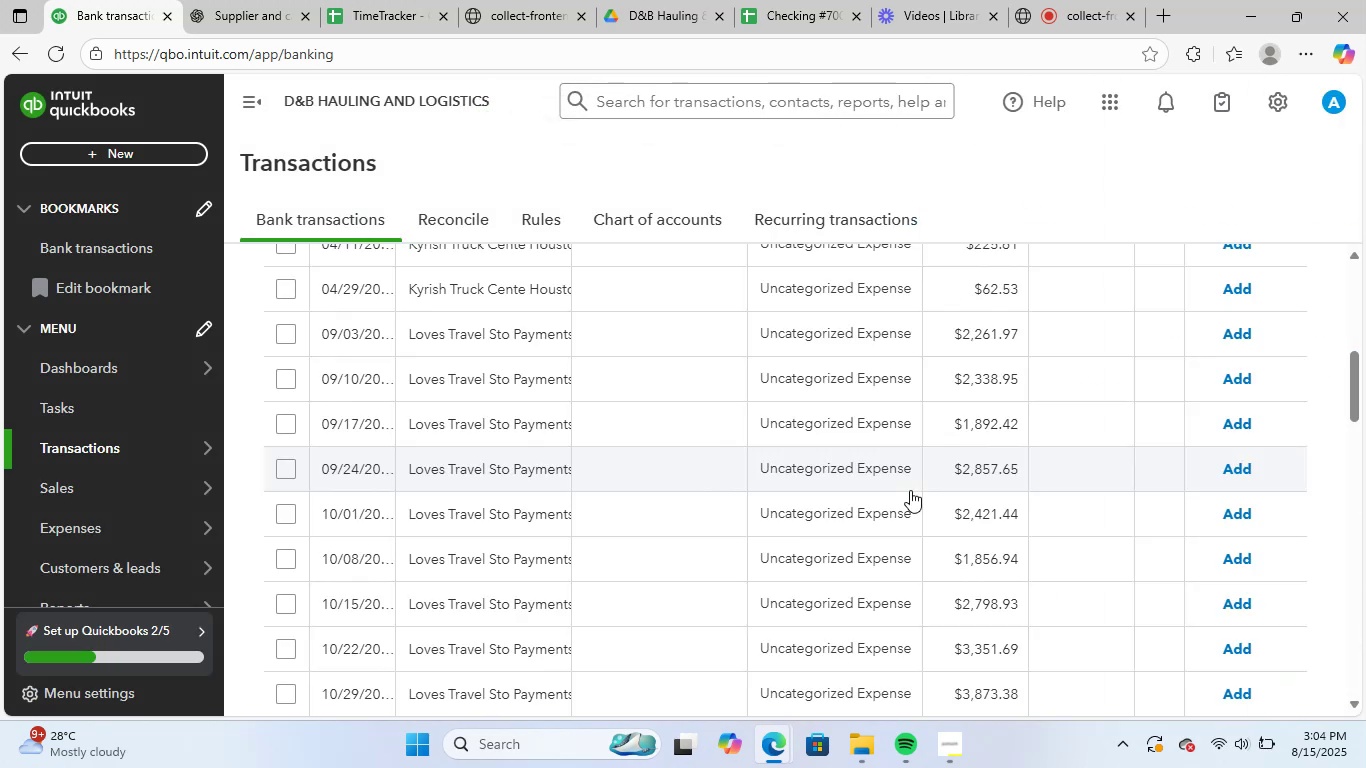 
wait(6.06)
 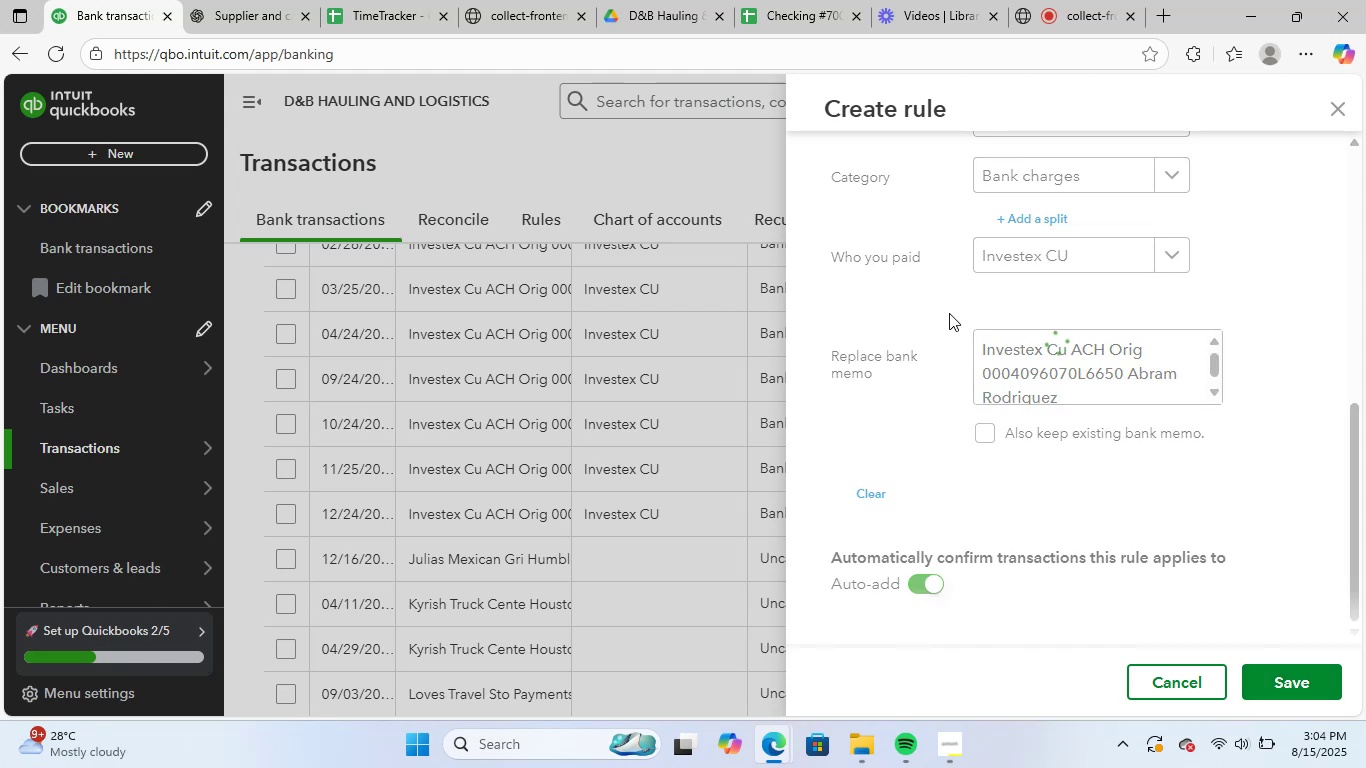 
scroll: coordinate [1173, 631], scroll_direction: down, amount: 16.0
 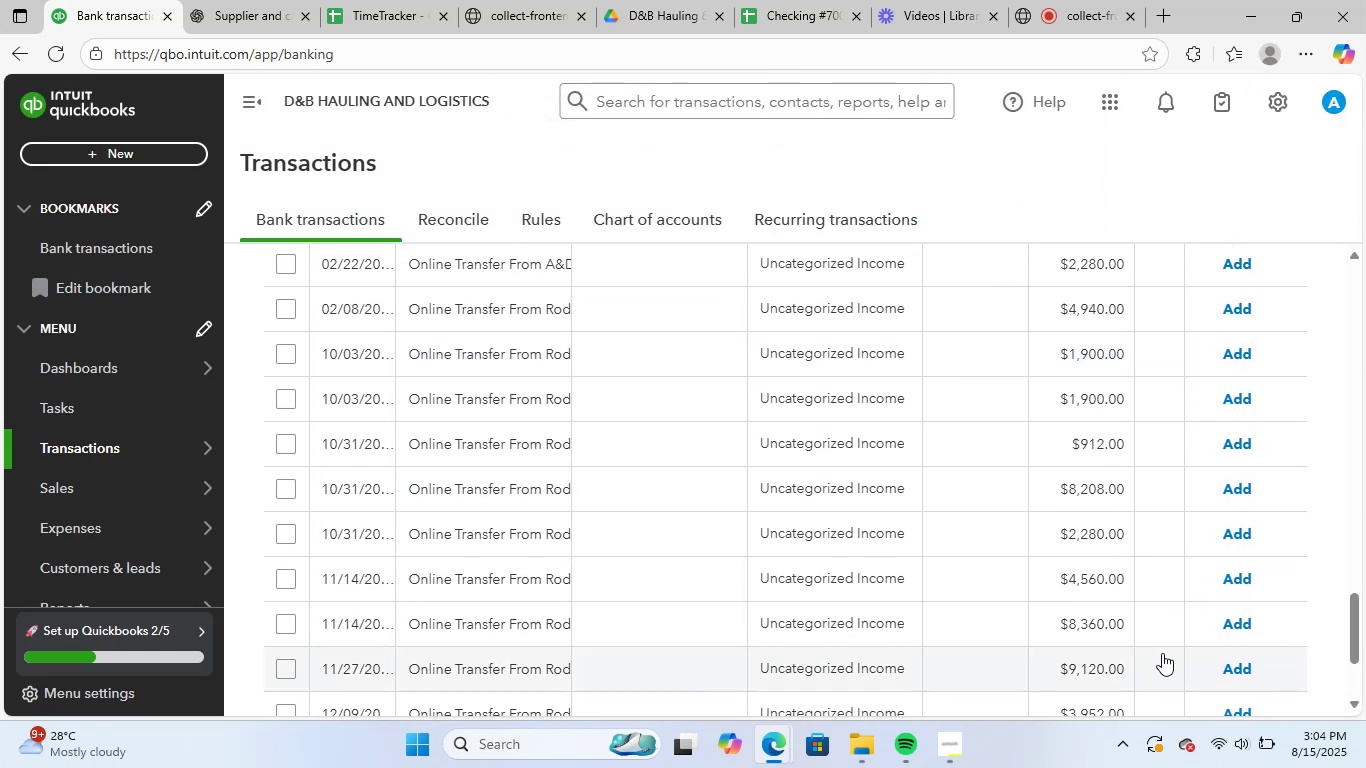 
scroll: coordinate [681, 588], scroll_direction: up, amount: 14.0
 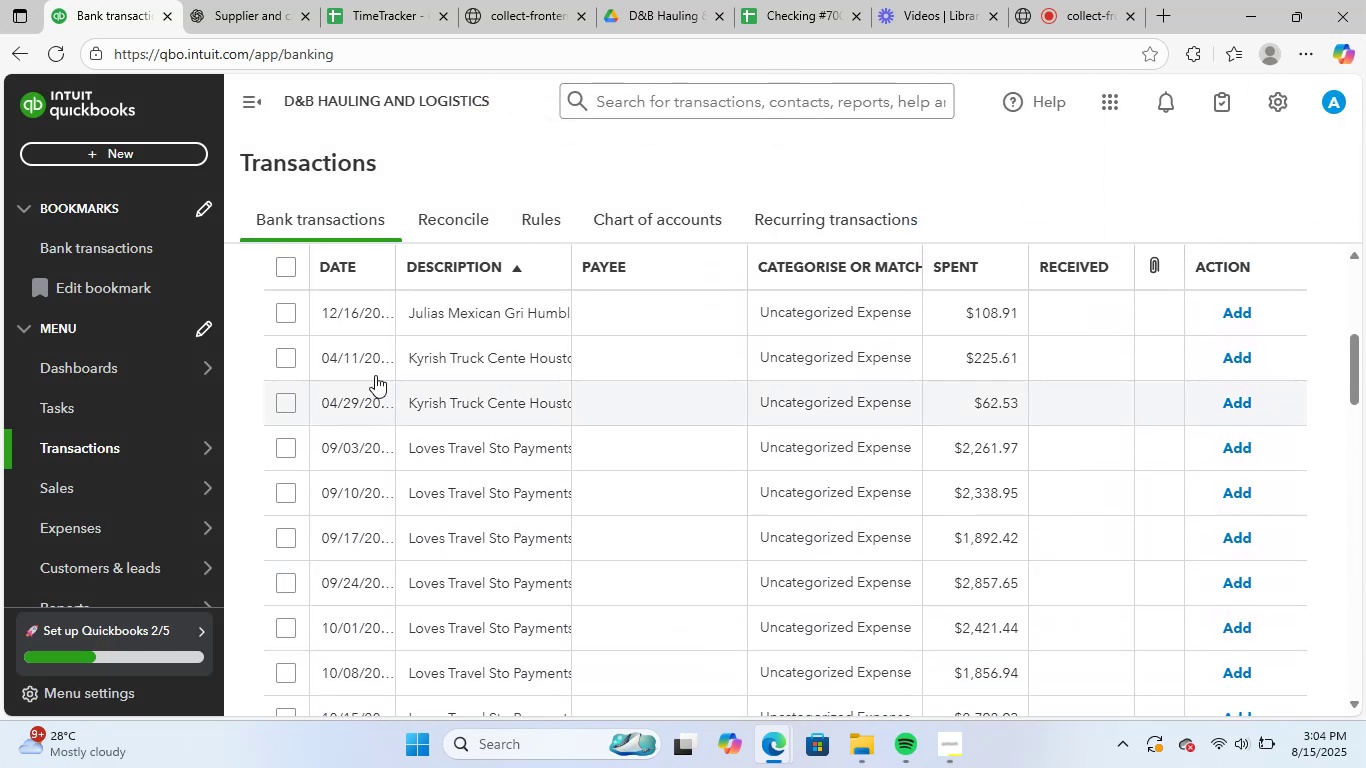 
left_click([424, 329])
 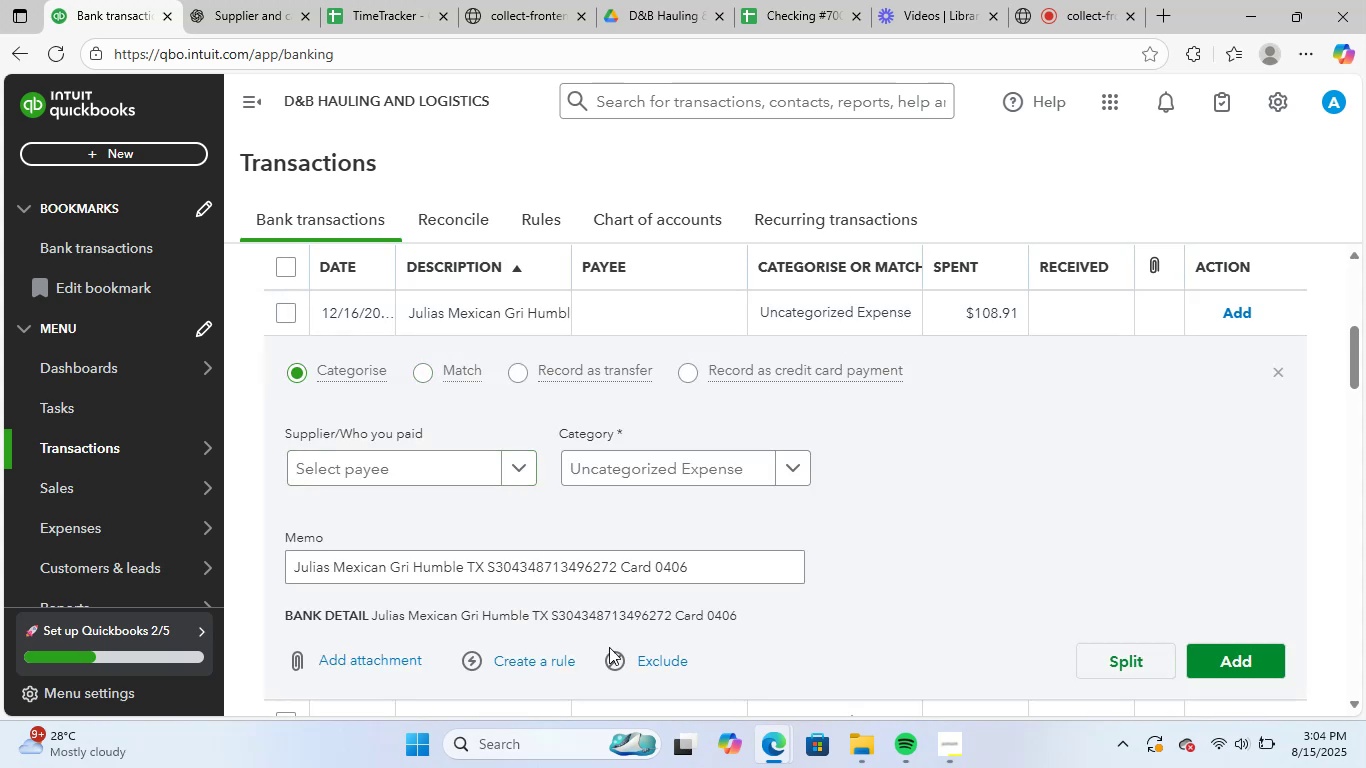 
left_click_drag(start_coordinate=[719, 566], to_coordinate=[223, 567])
 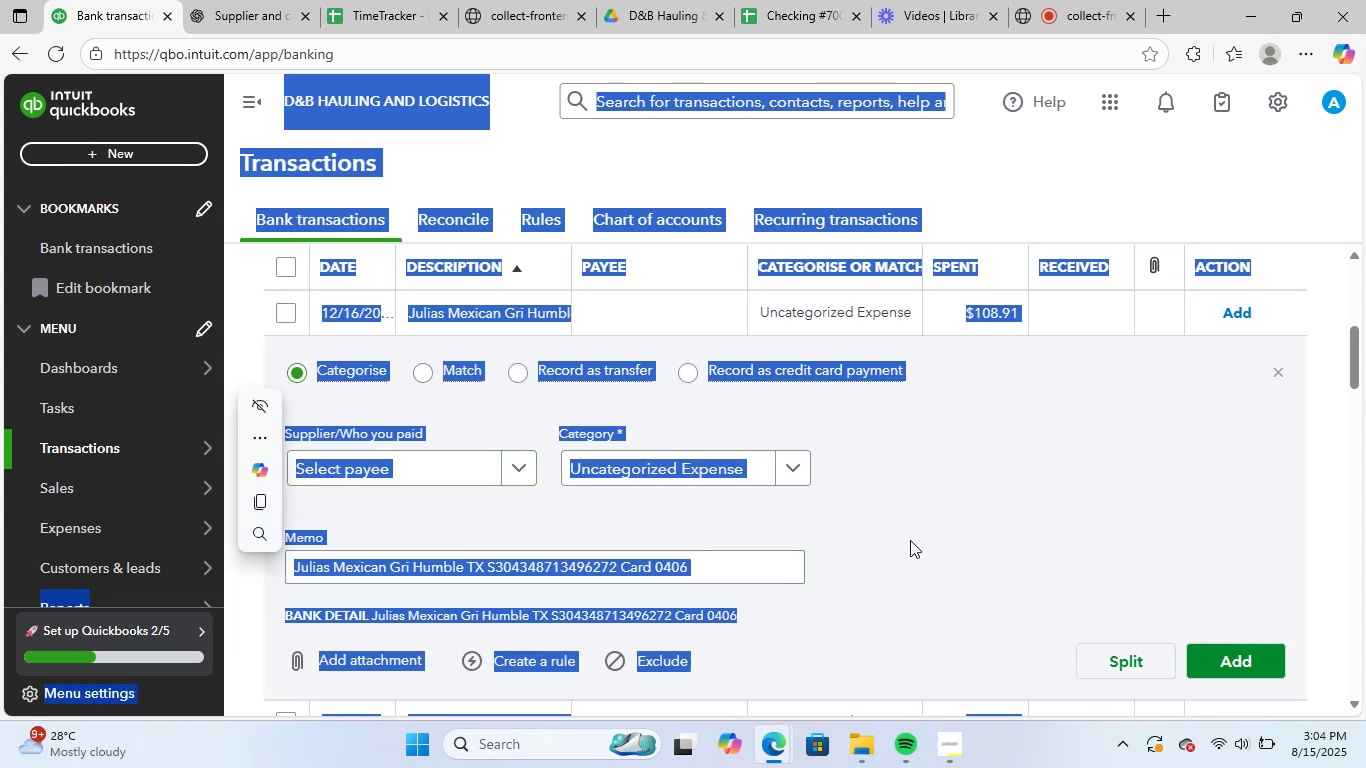 
left_click([936, 531])
 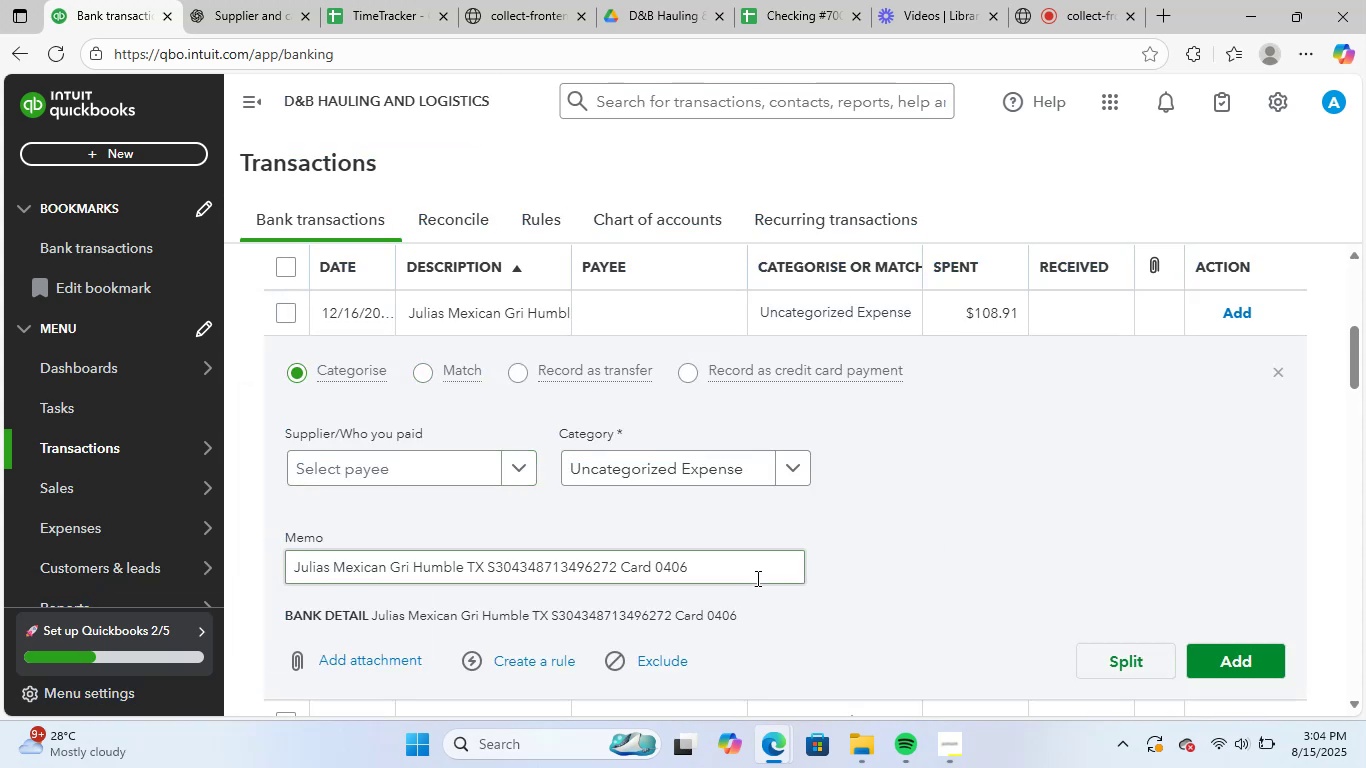 
left_click_drag(start_coordinate=[703, 559], to_coordinate=[286, 573])
 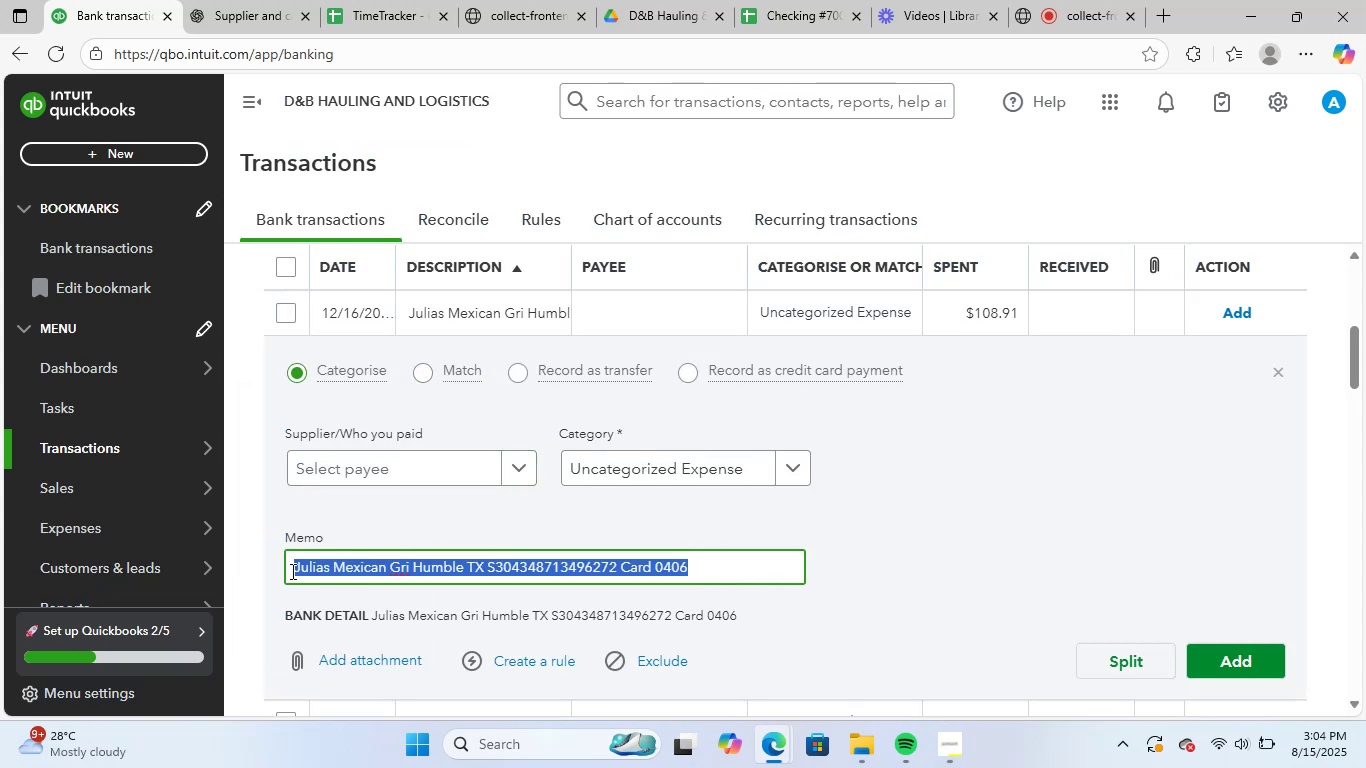 
key(Control+ControlLeft)
 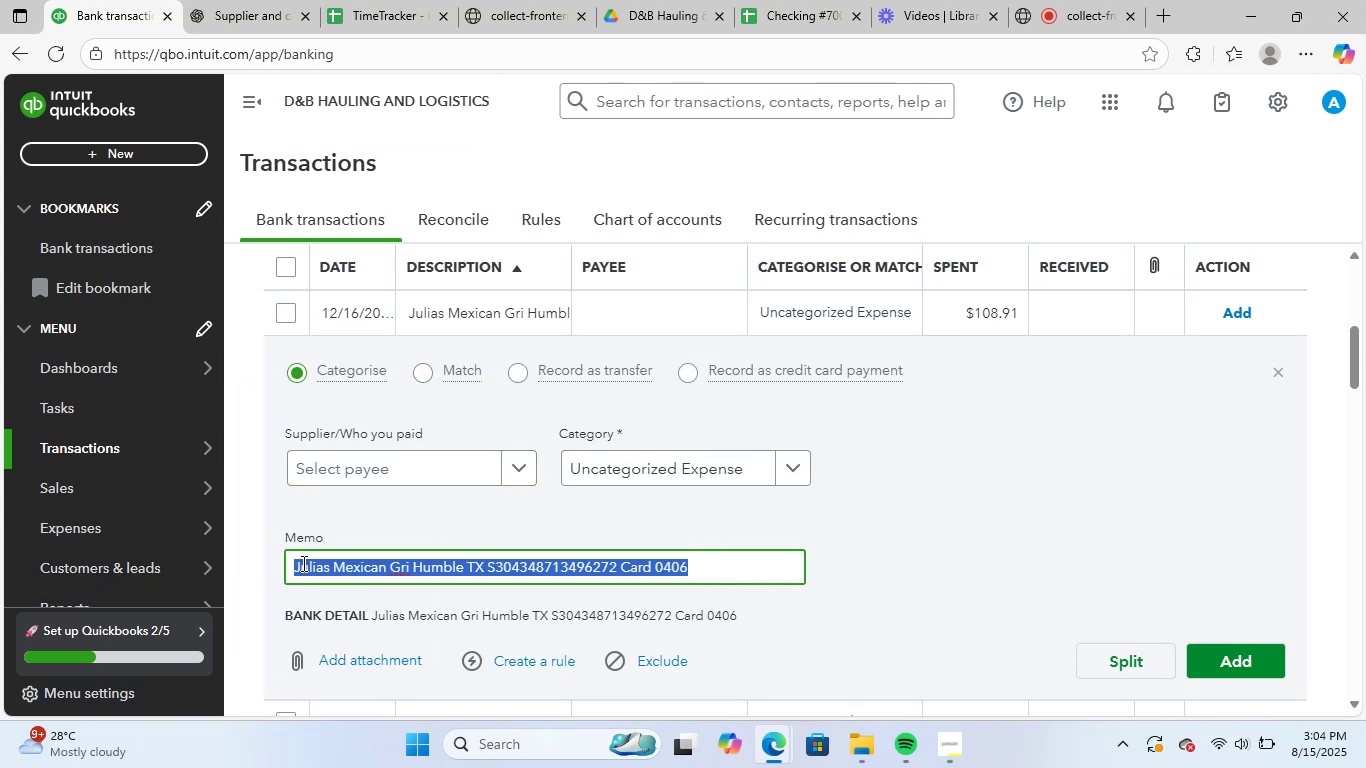 
key(Control+C)
 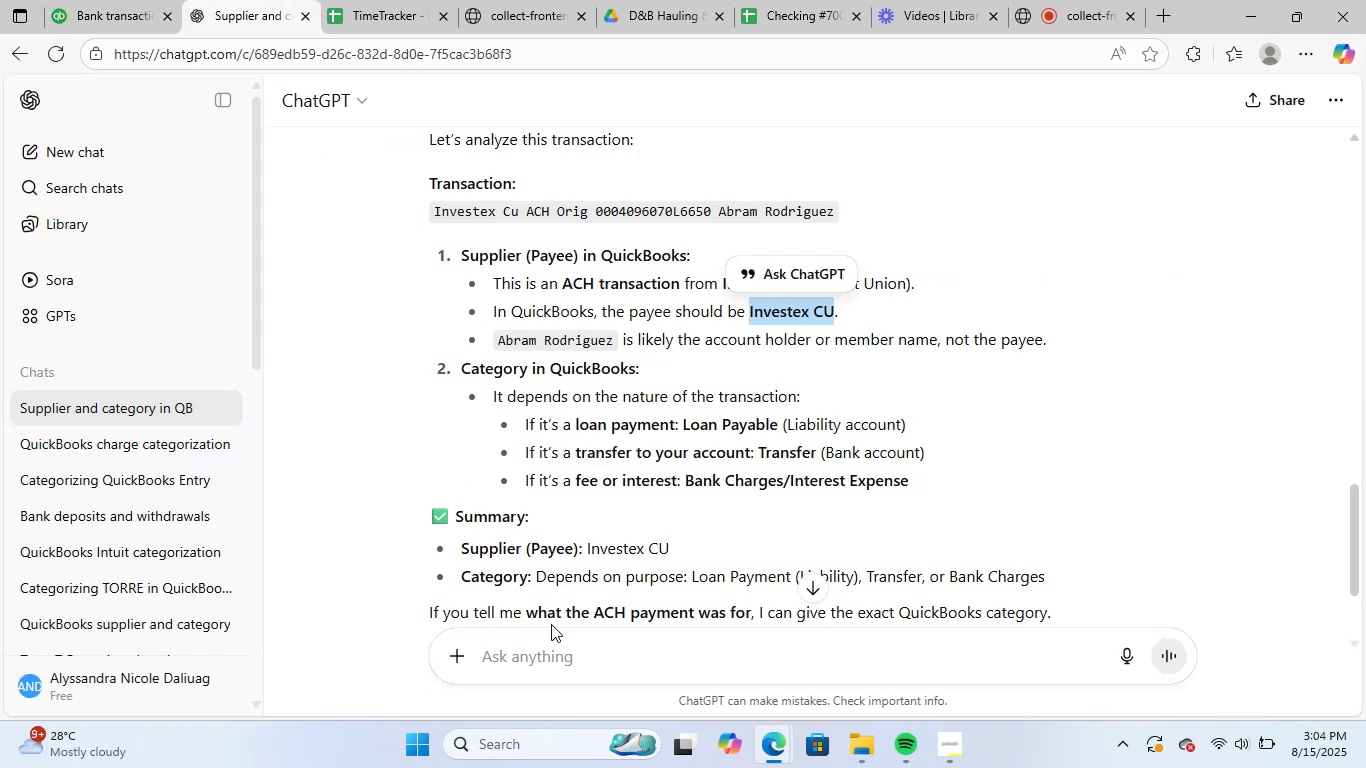 
key(Control+ControlLeft)
 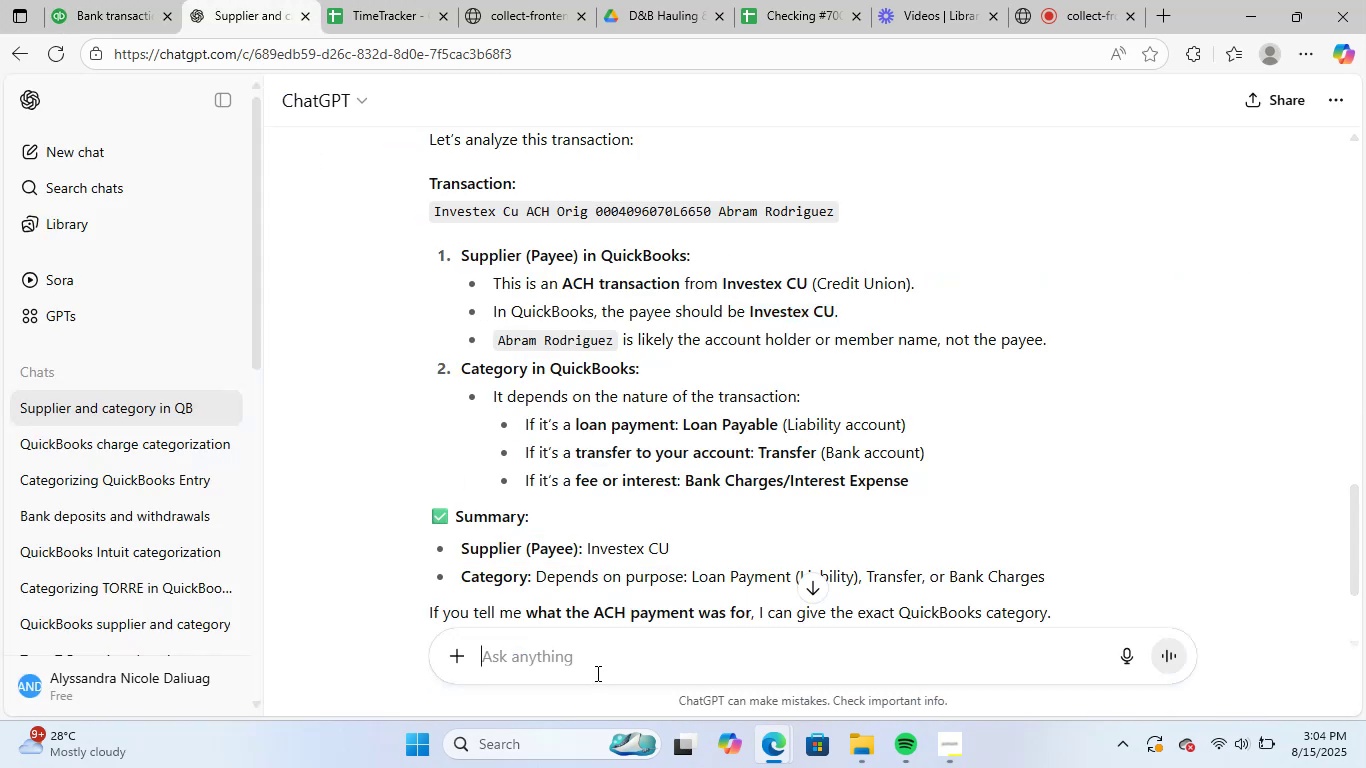 
key(Control+V)
 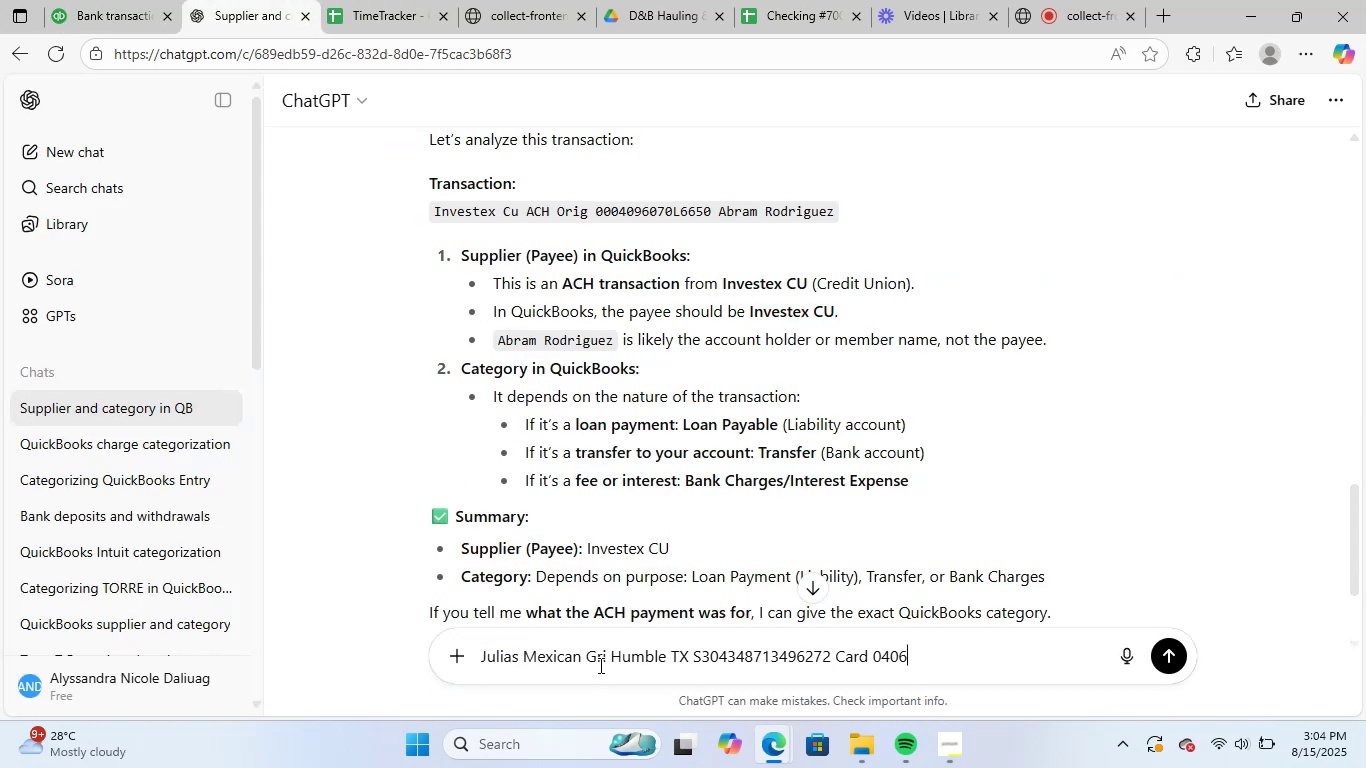 
key(NumpadEnter)
 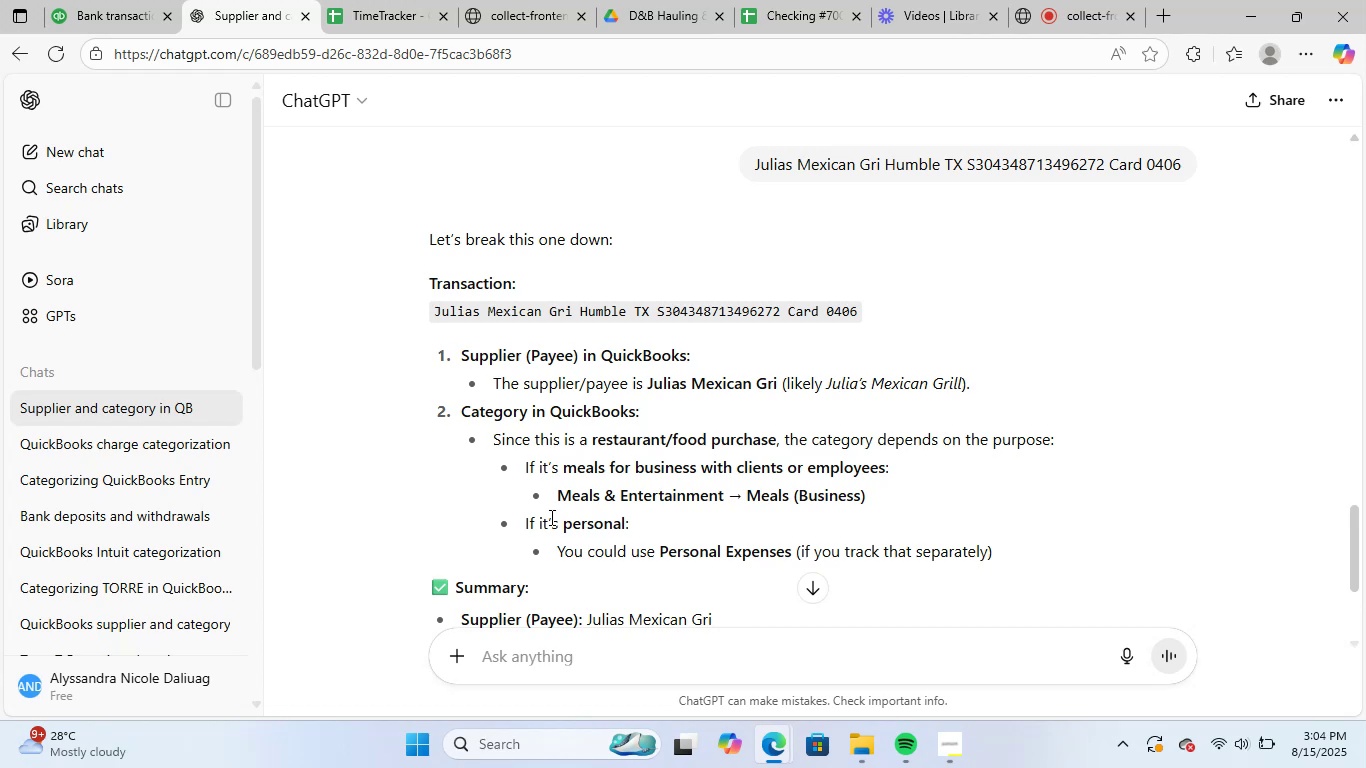 
wait(5.87)
 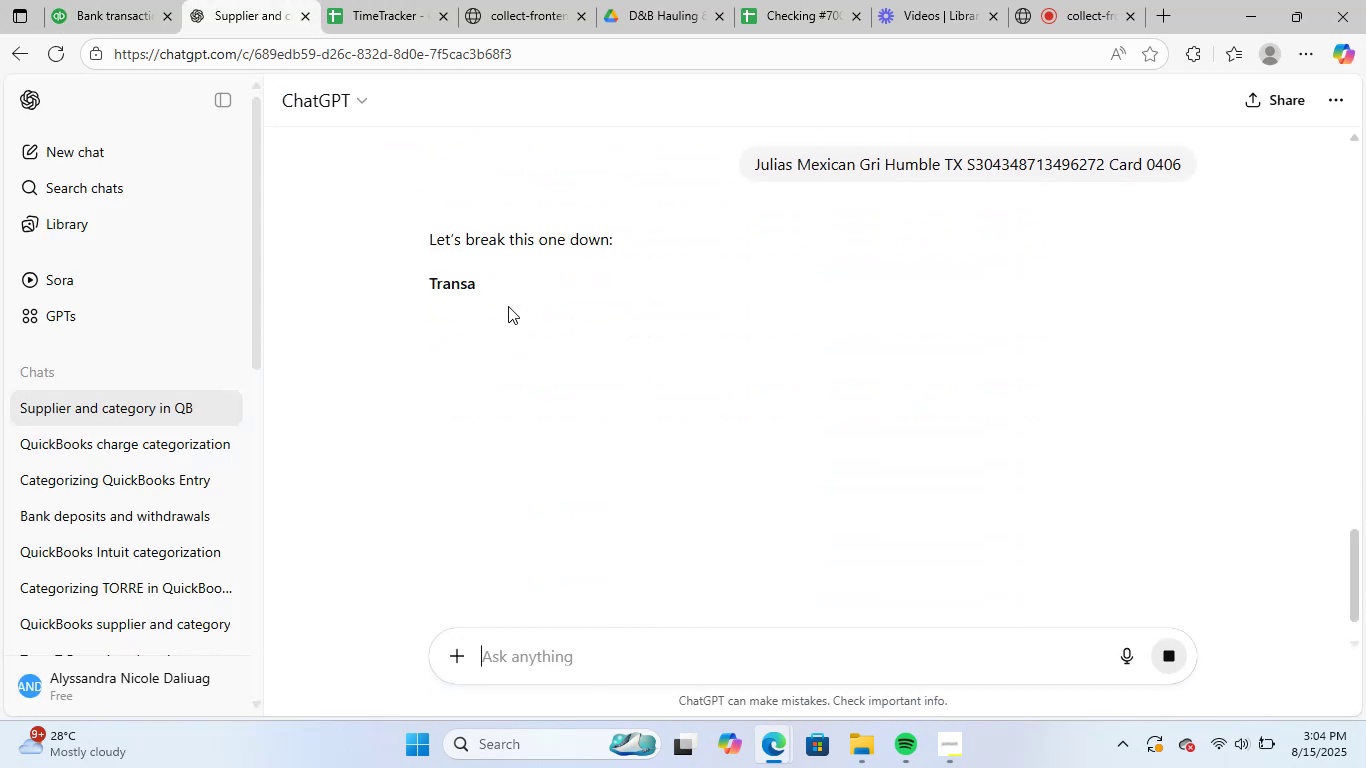 
left_click_drag(start_coordinate=[646, 385], to_coordinate=[776, 390])
 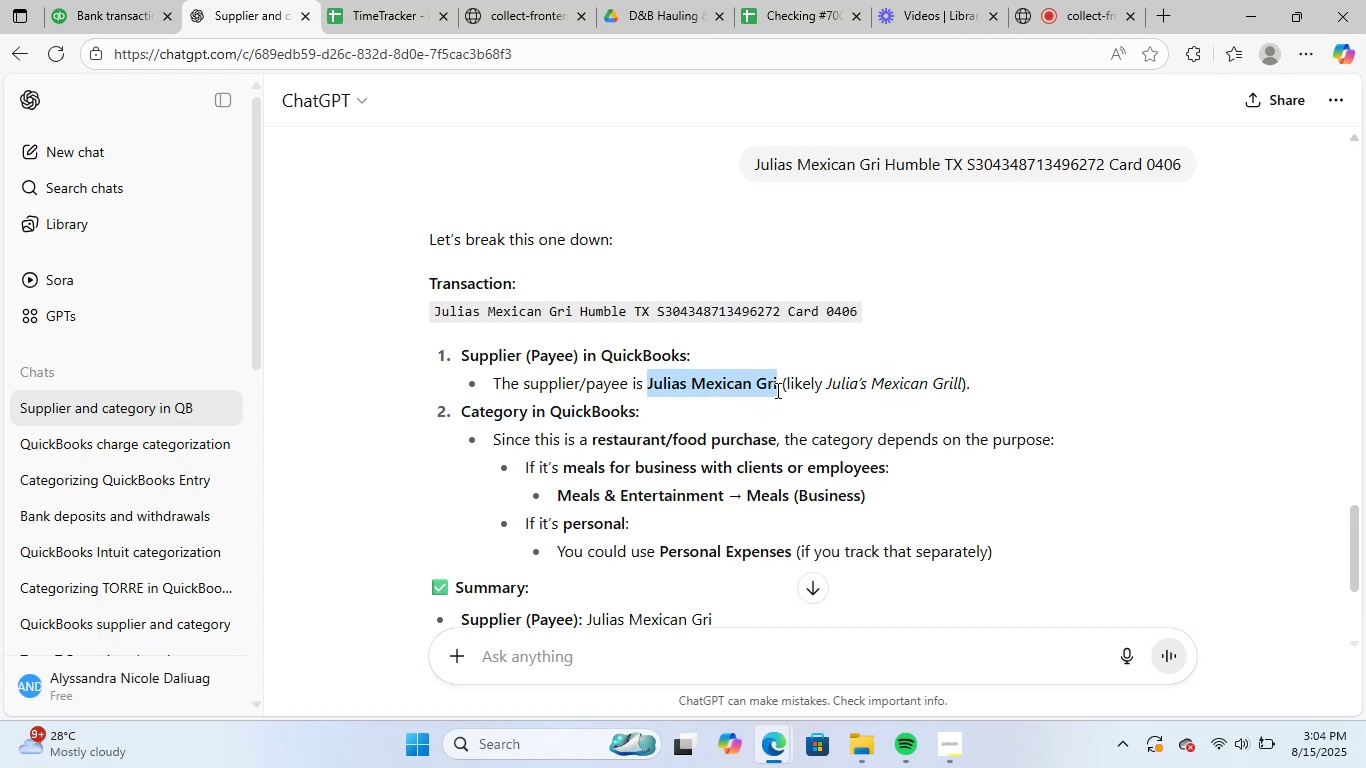 
key(Control+ControlLeft)
 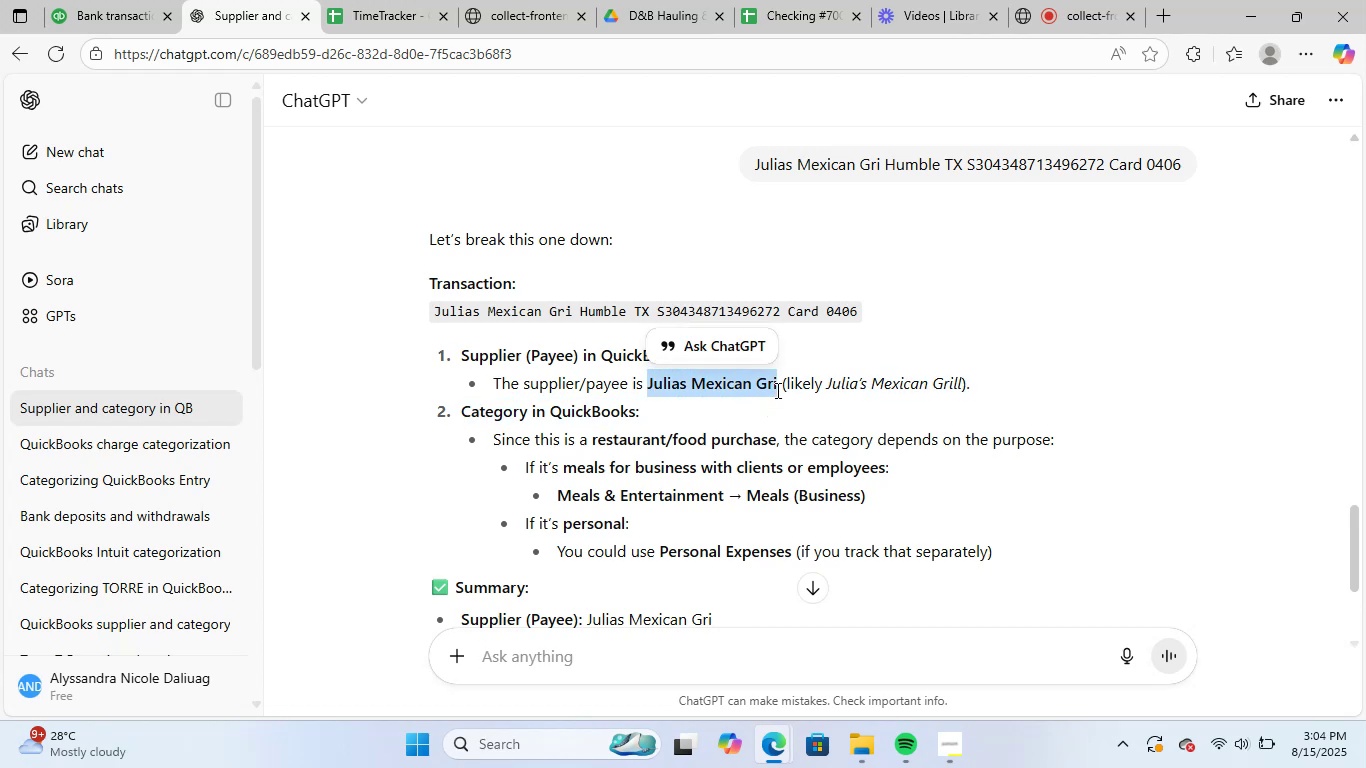 
key(Control+C)
 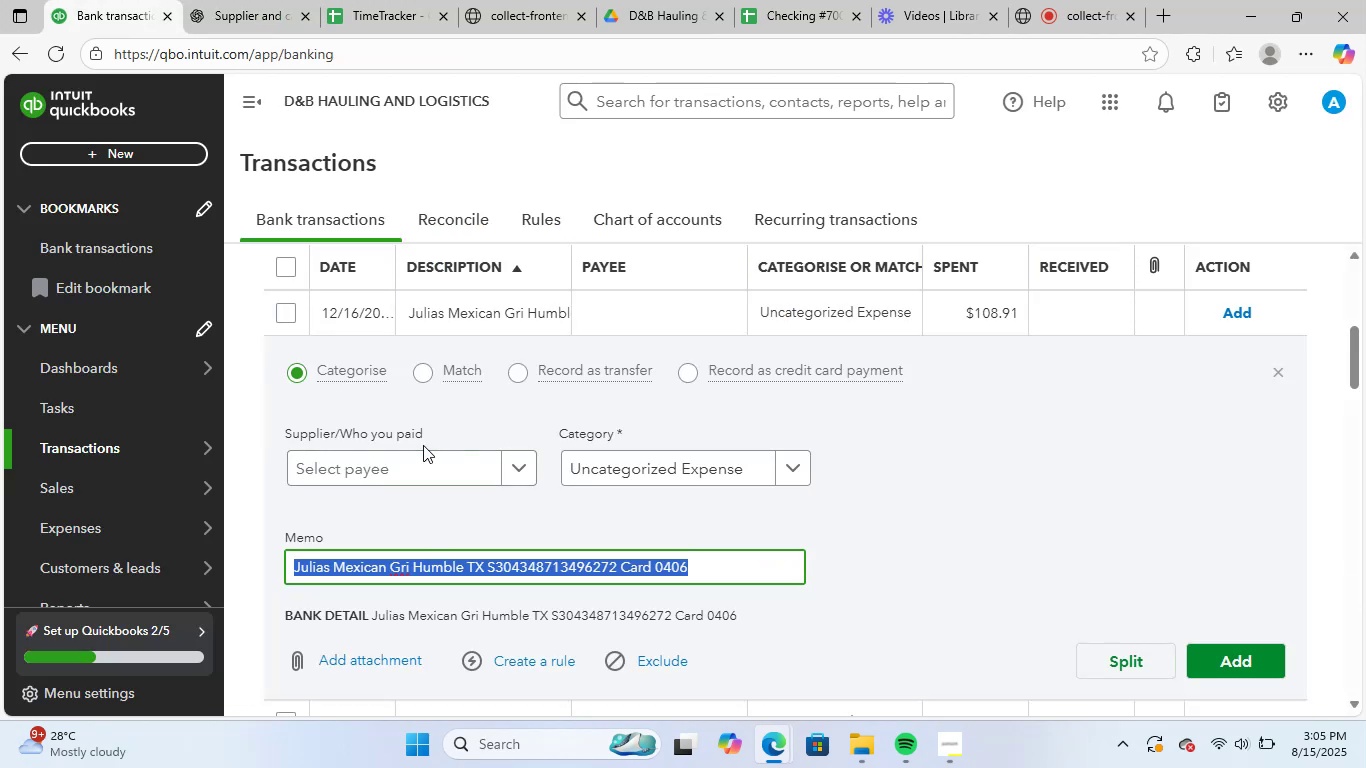 
double_click([423, 460])
 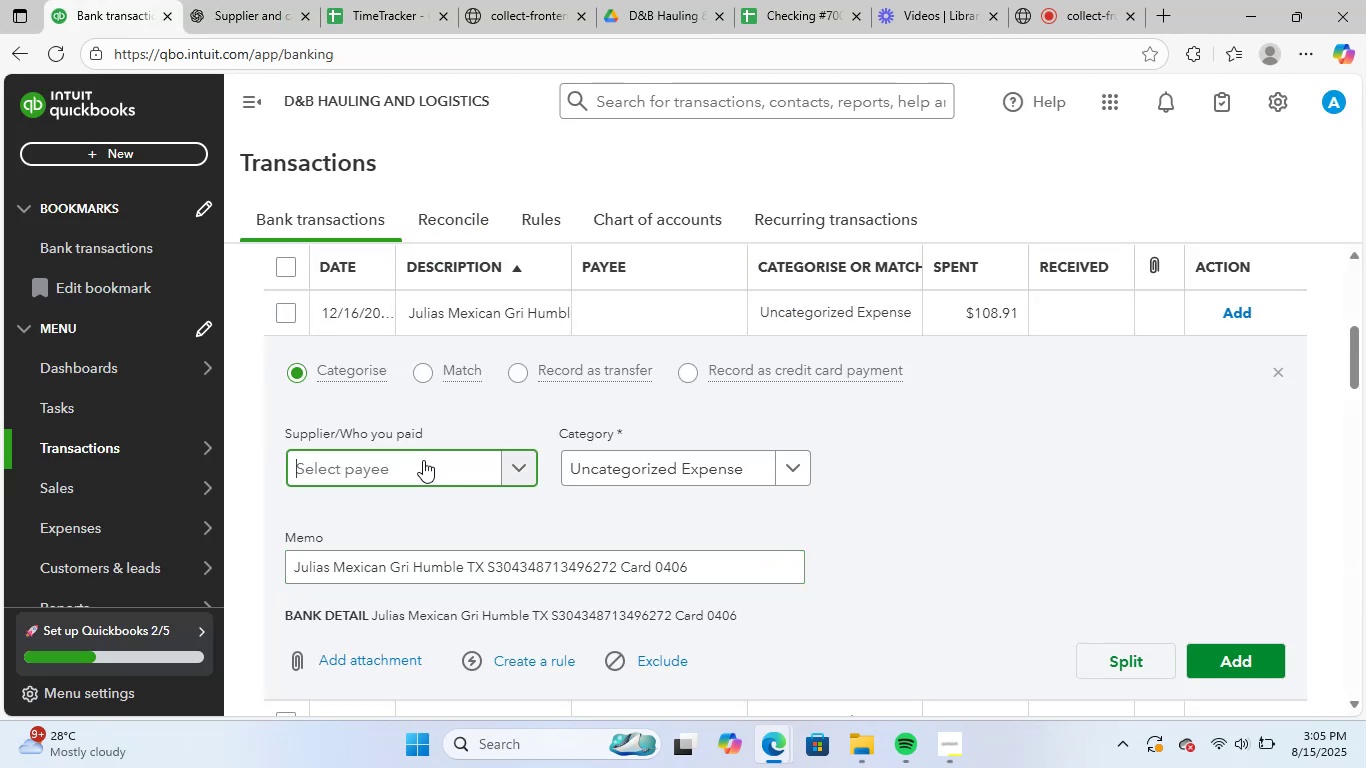 
key(Control+ControlLeft)
 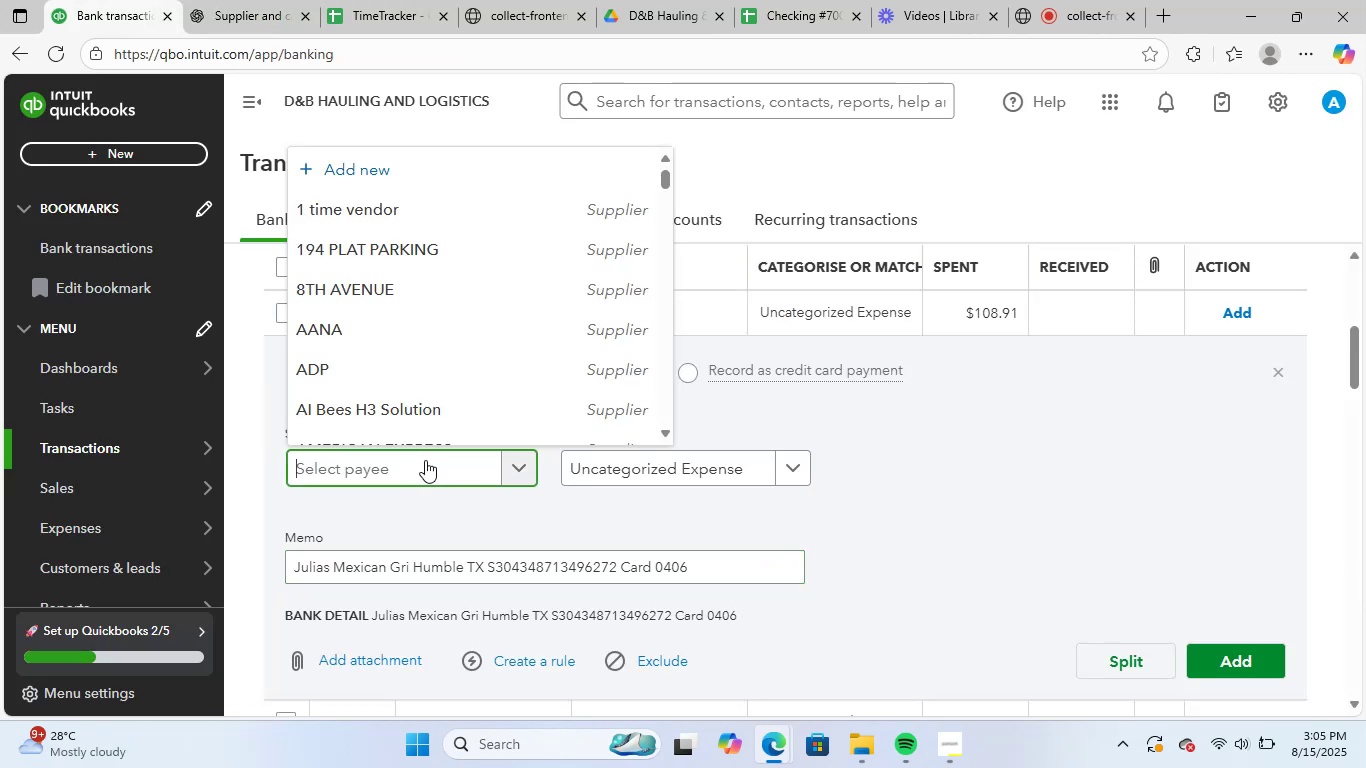 
key(Control+V)
 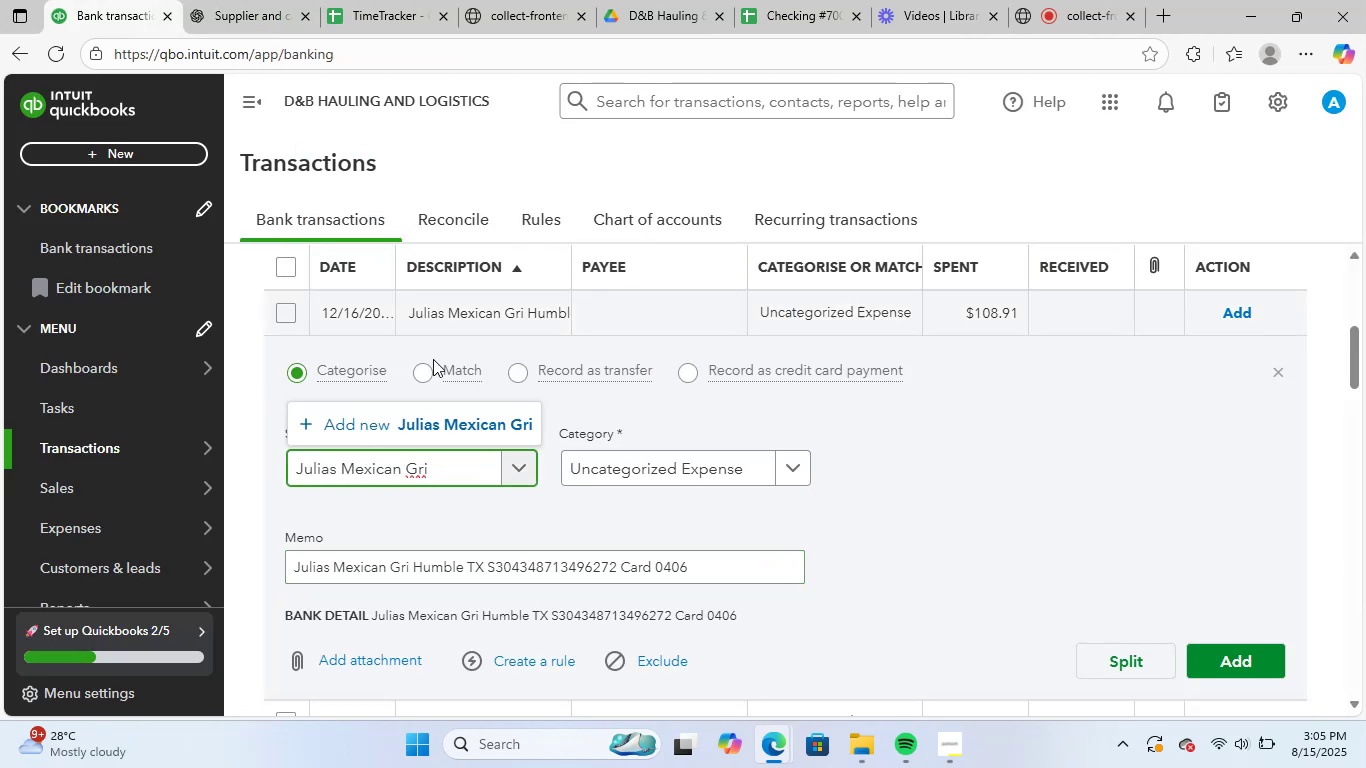 
left_click([421, 427])
 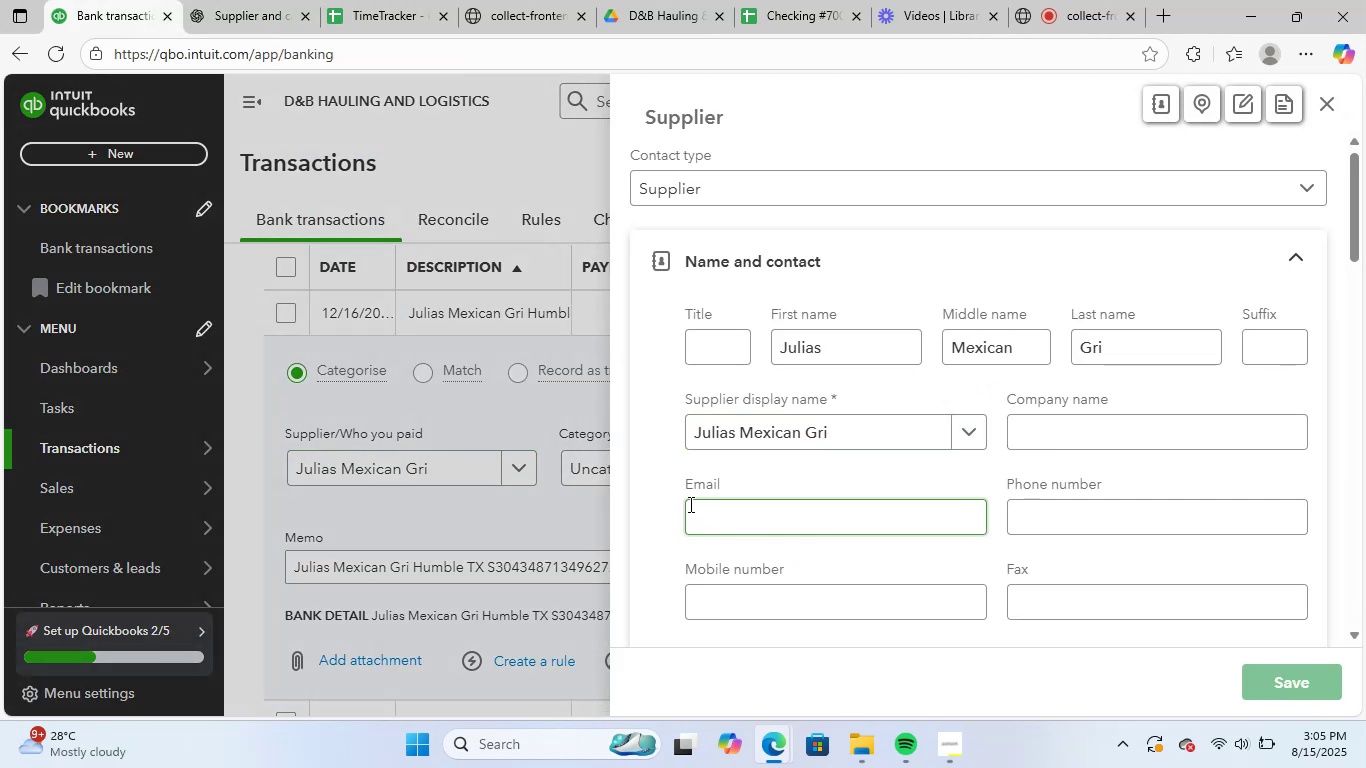 
left_click([630, 469])
 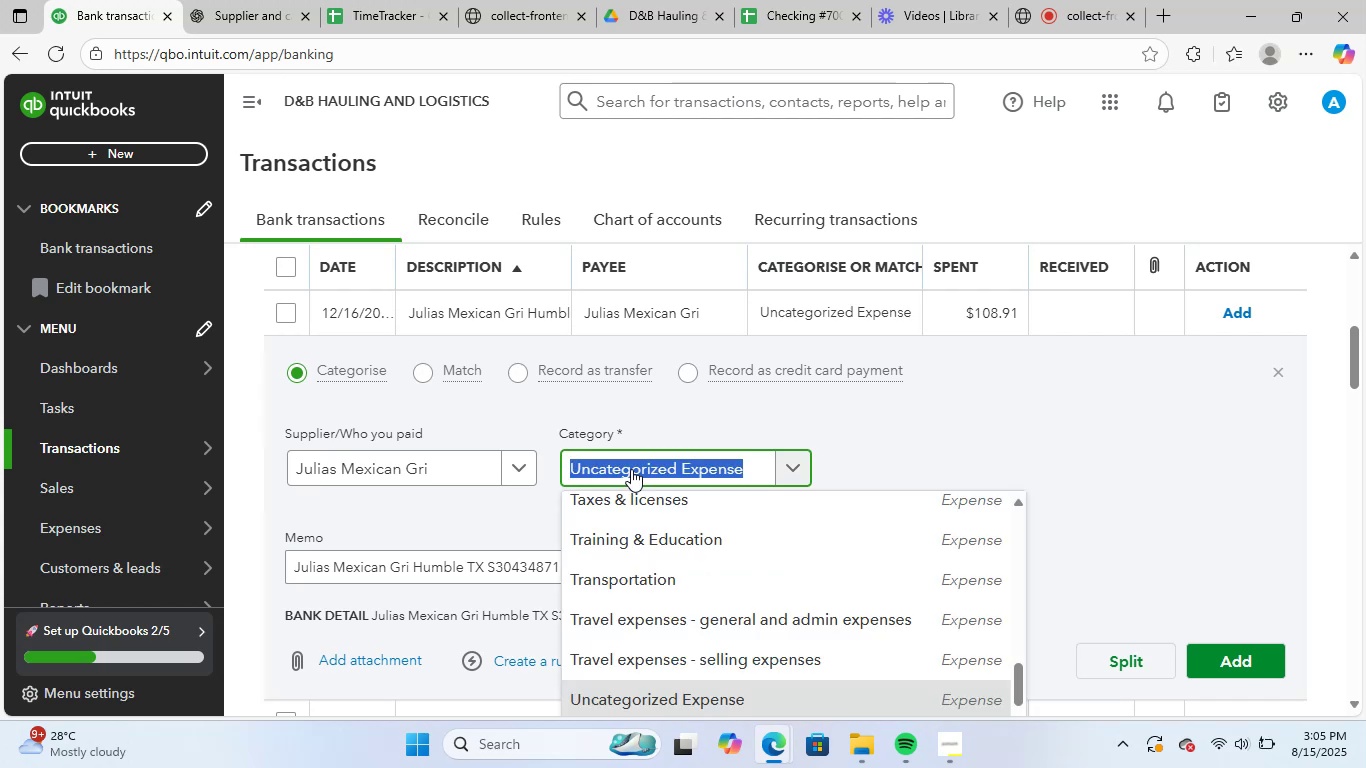 
type(mea)
 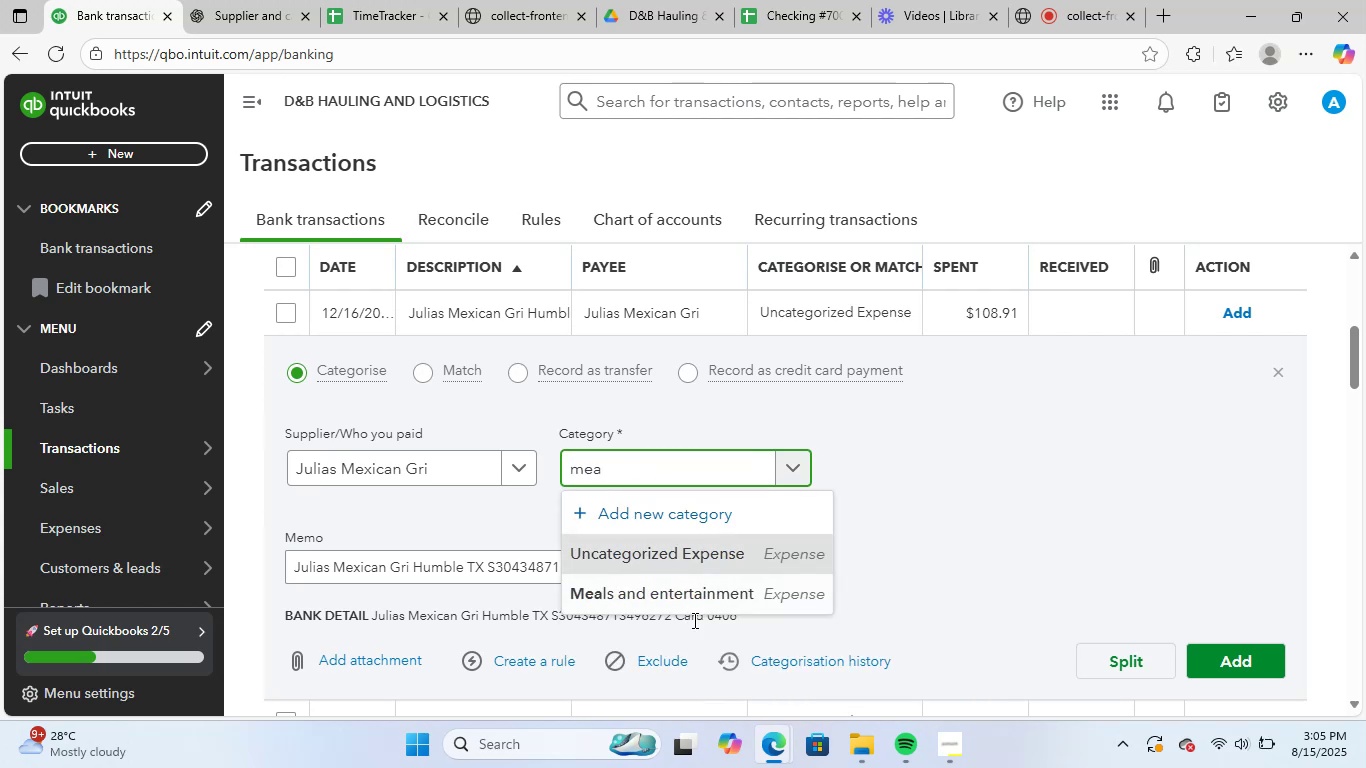 
left_click([721, 590])
 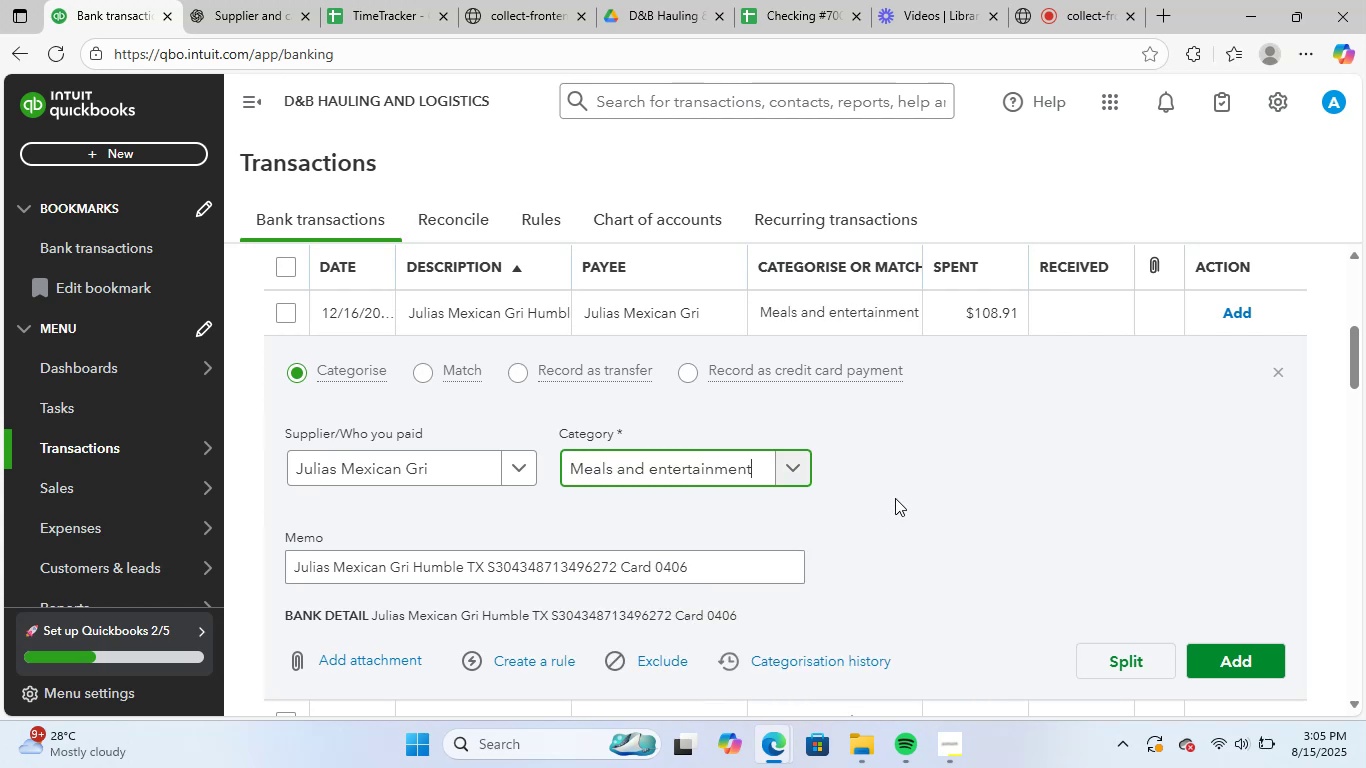 
scroll: coordinate [895, 498], scroll_direction: down, amount: 1.0
 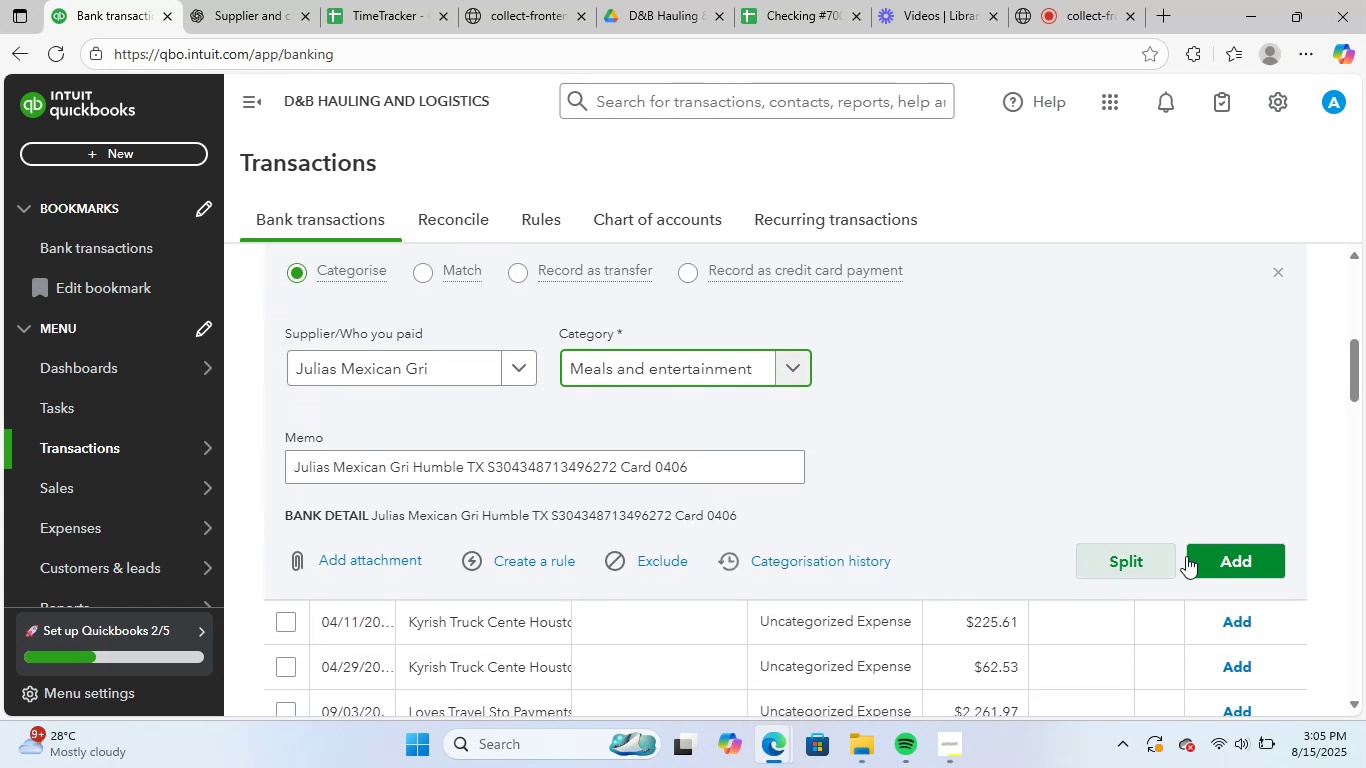 
left_click([1212, 556])
 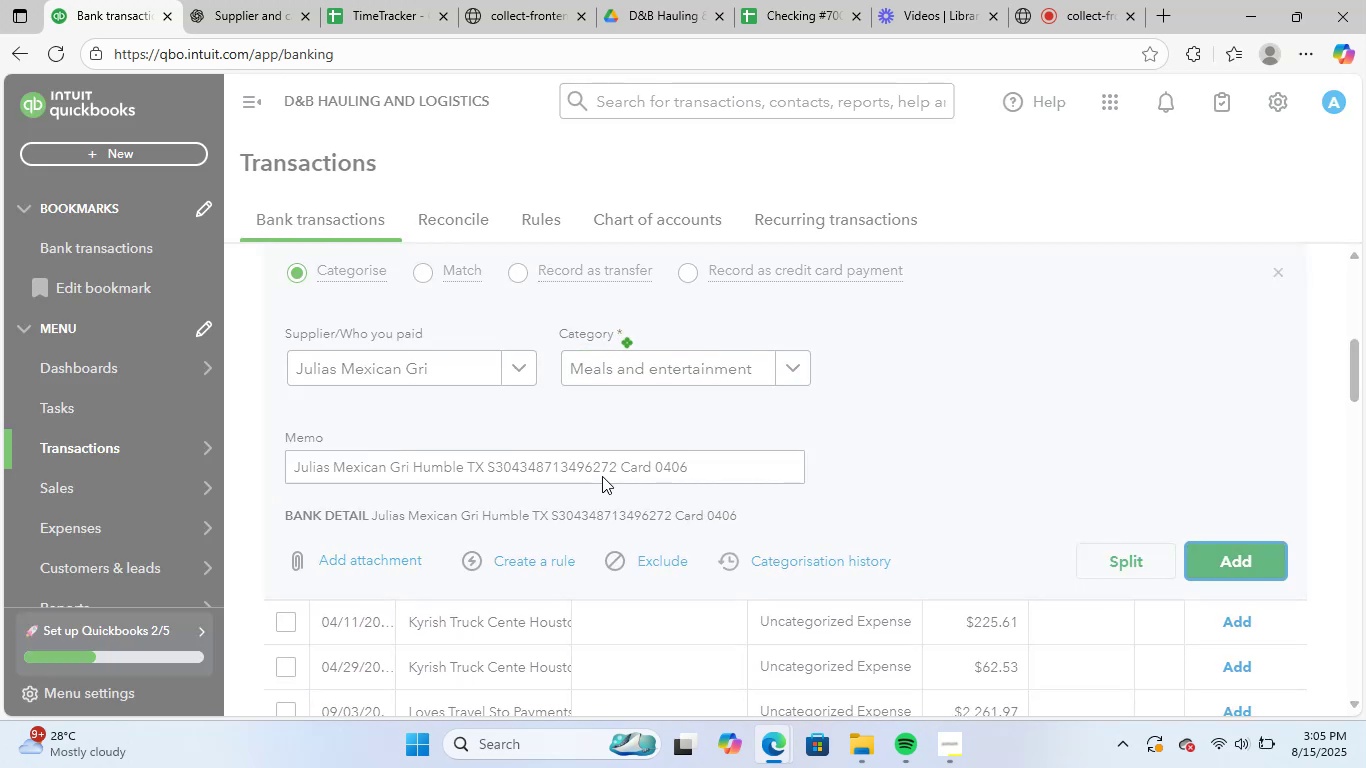 
scroll: coordinate [620, 529], scroll_direction: up, amount: 2.0
 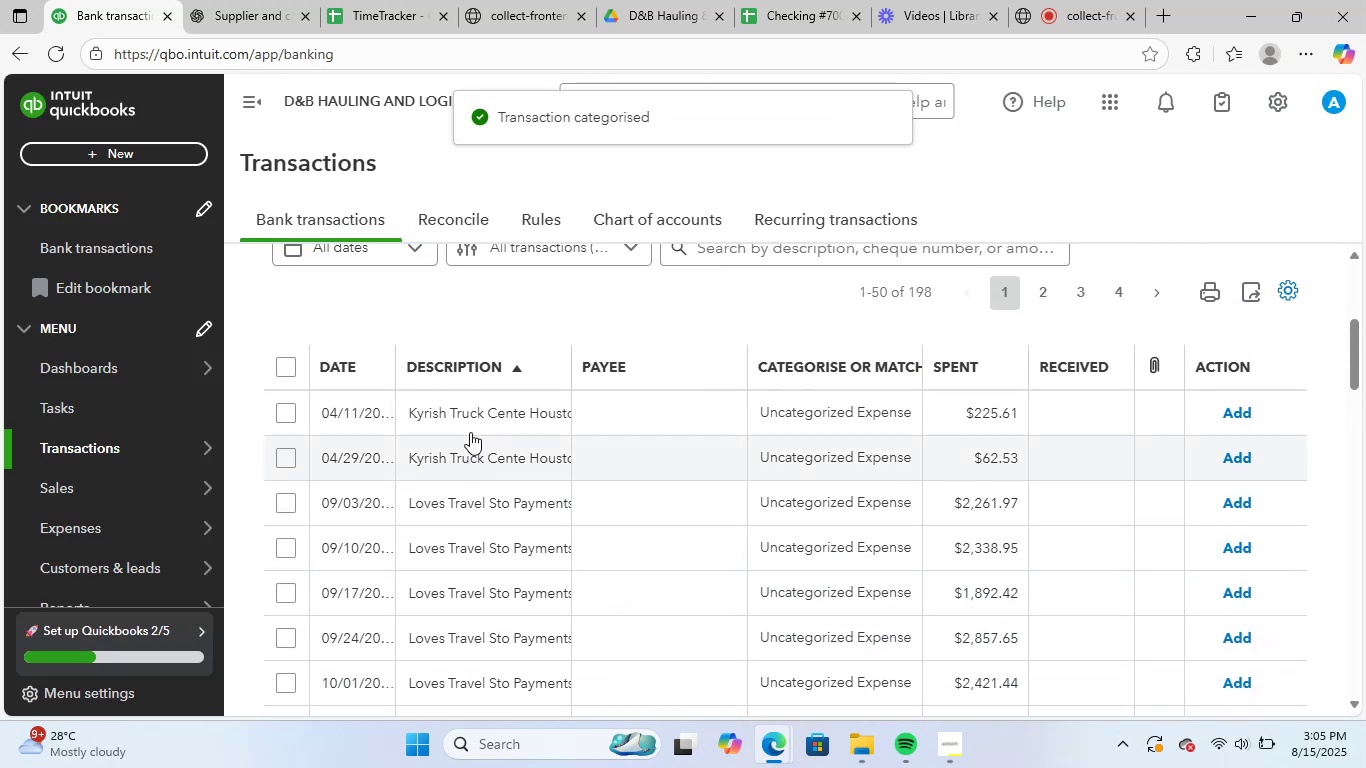 
left_click([477, 407])
 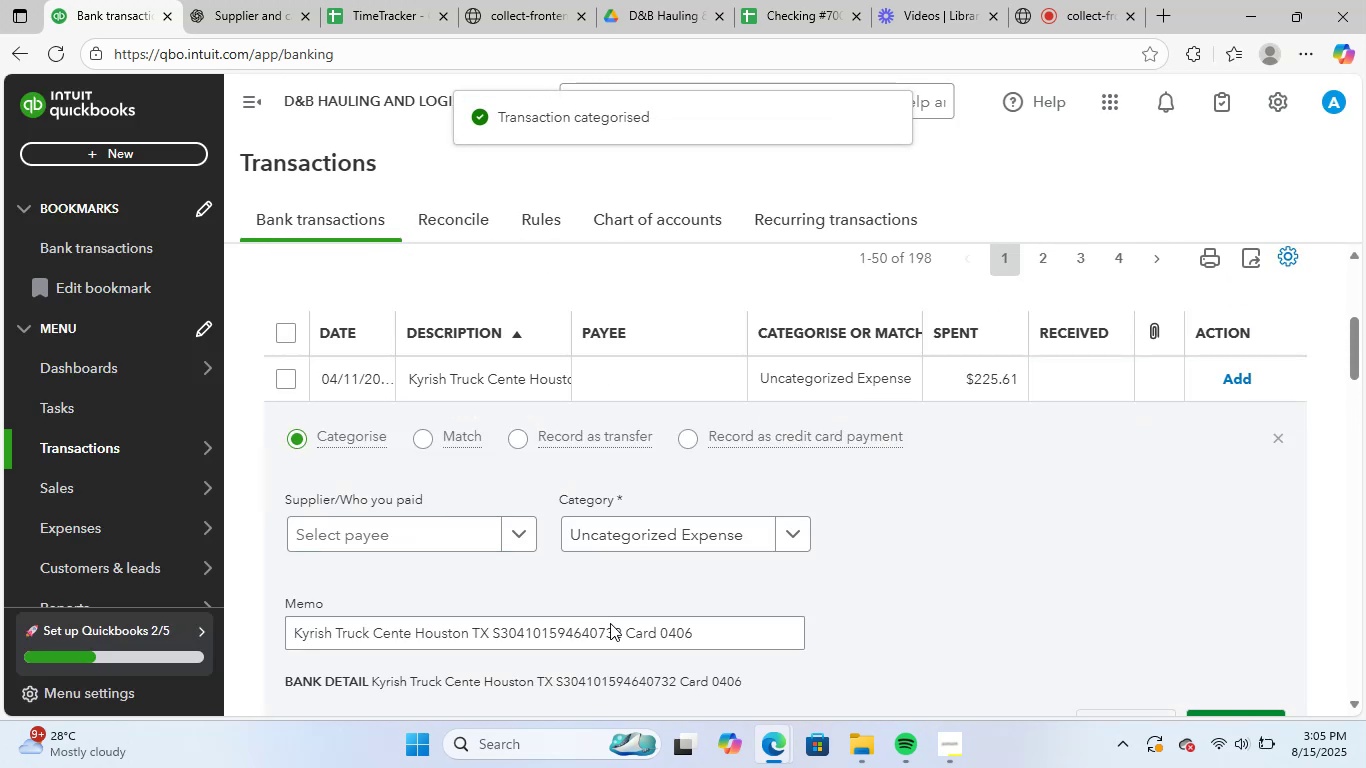 
left_click_drag(start_coordinate=[716, 630], to_coordinate=[272, 619])
 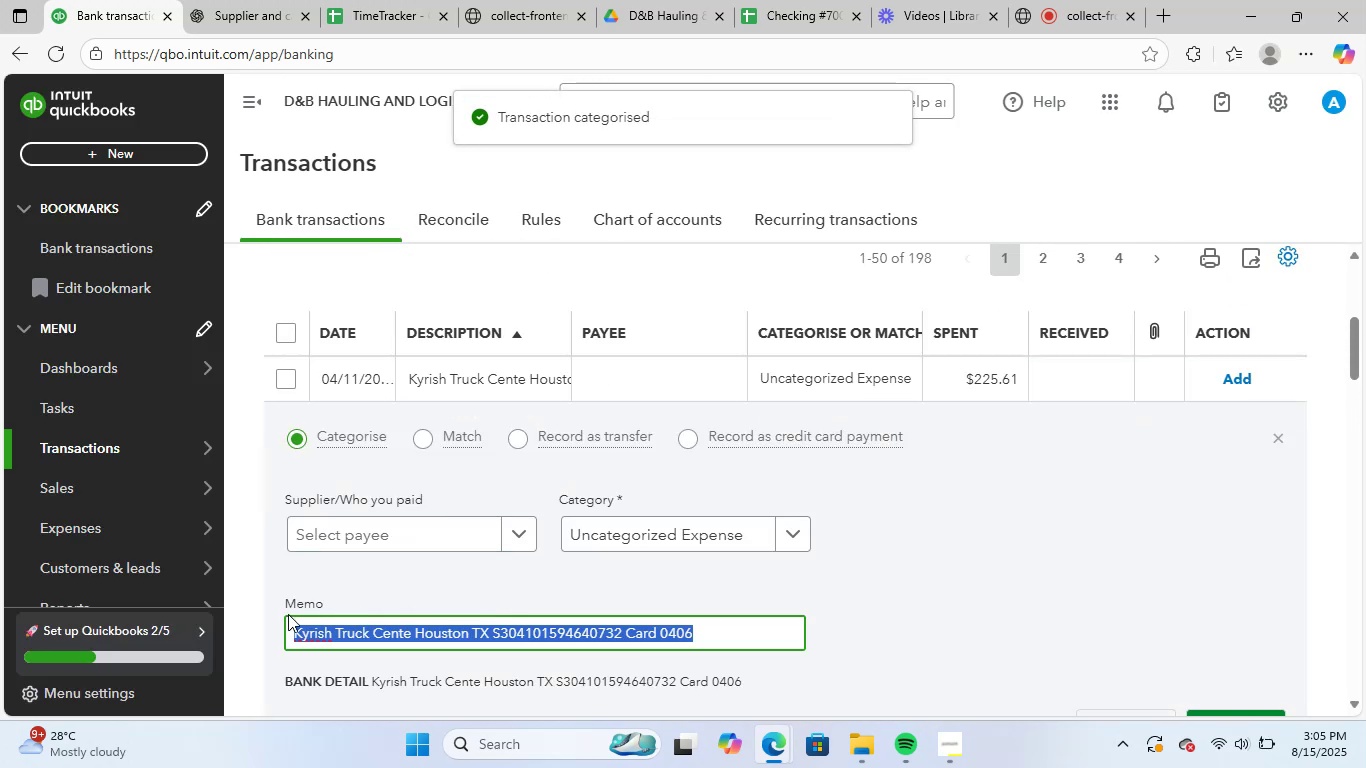 
key(Control+ControlLeft)
 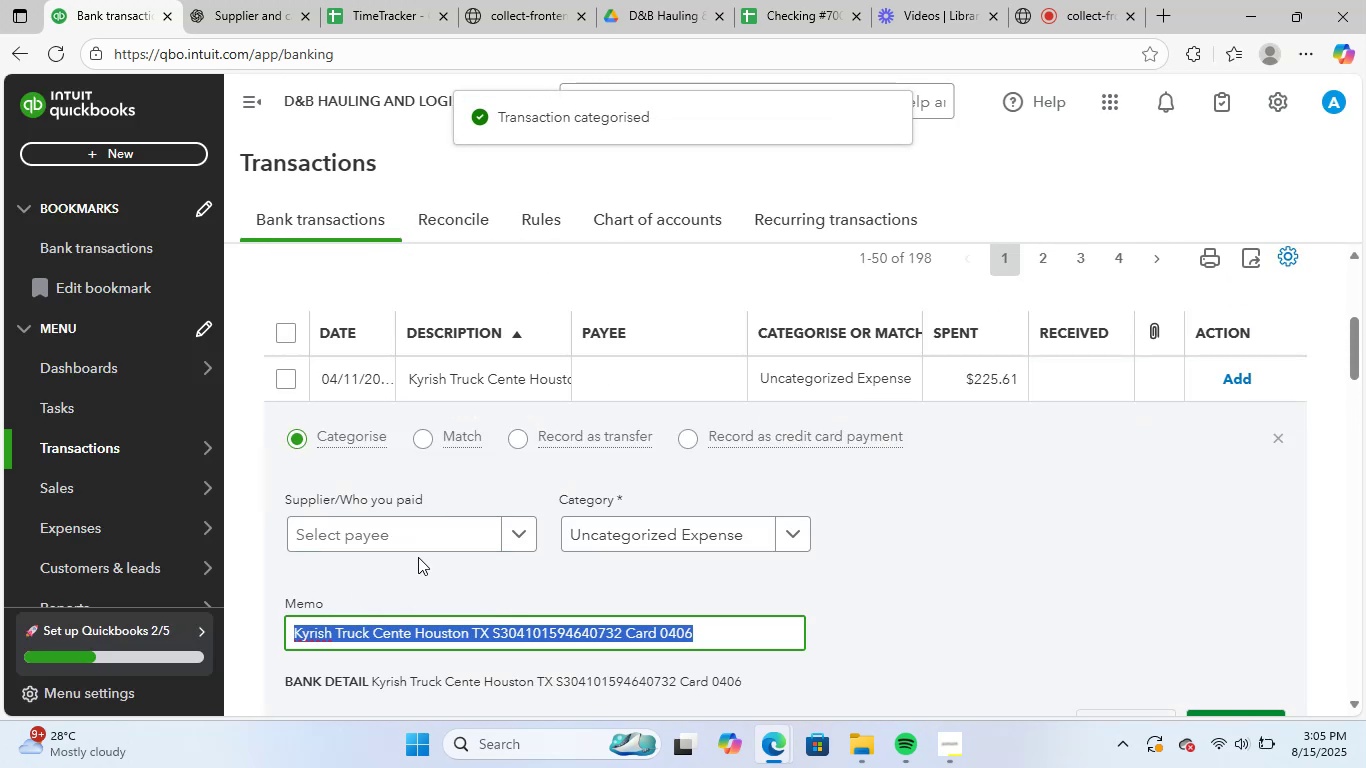 
key(Control+C)
 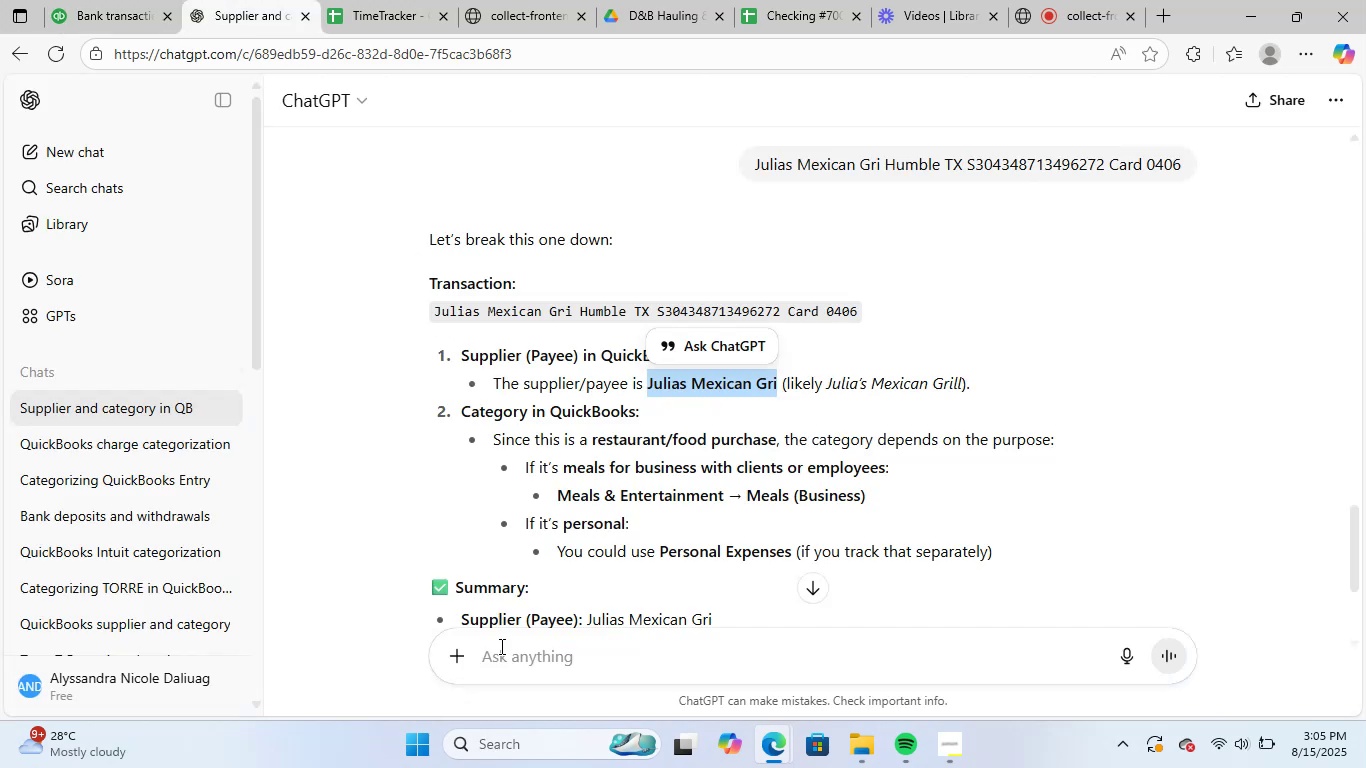 
left_click([528, 661])
 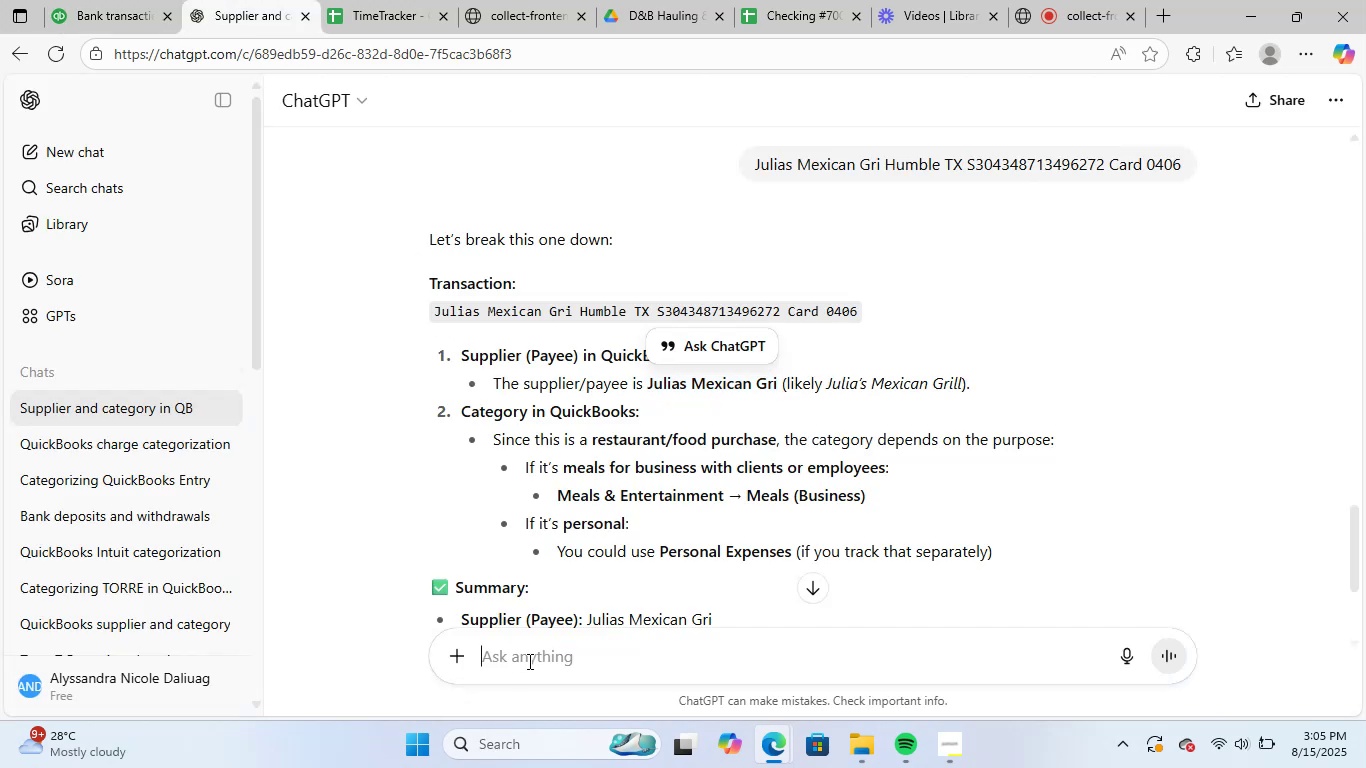 
key(Control+ControlLeft)
 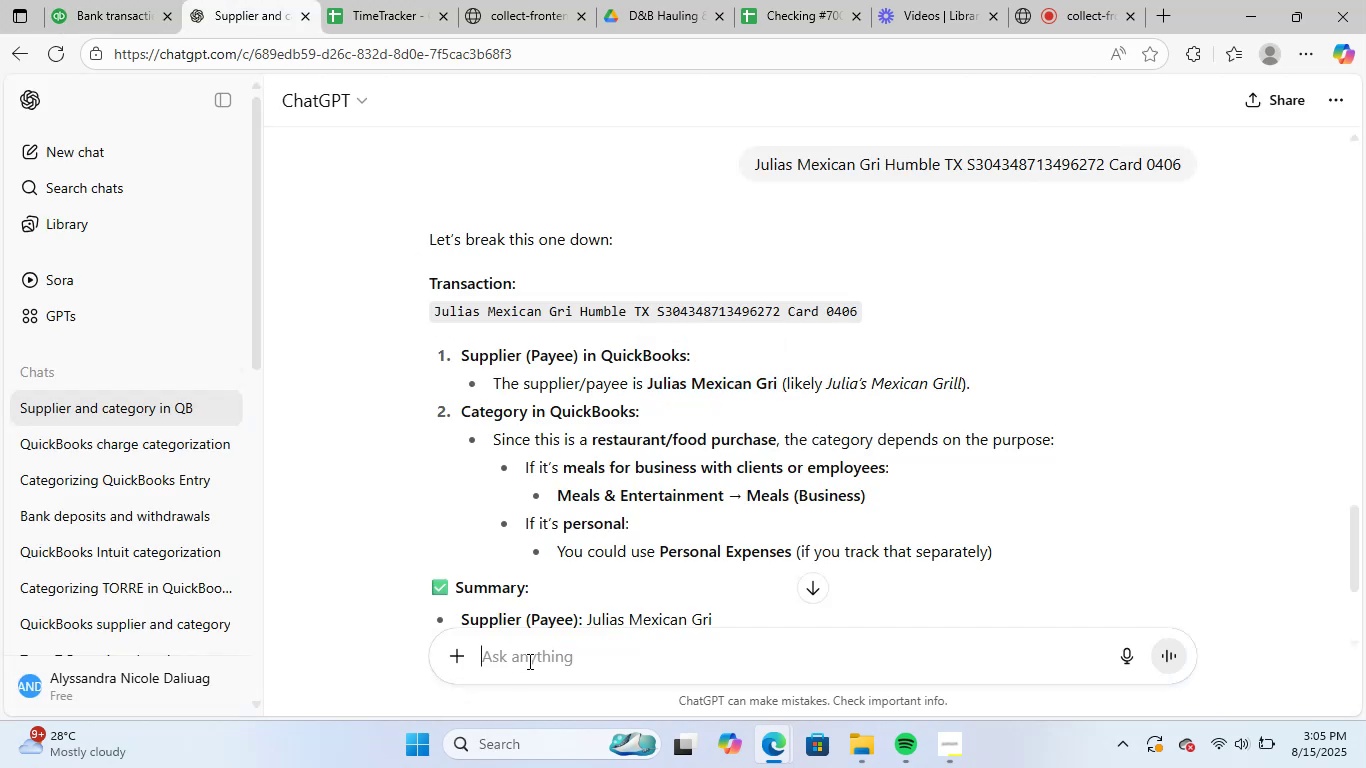 
key(Control+V)
 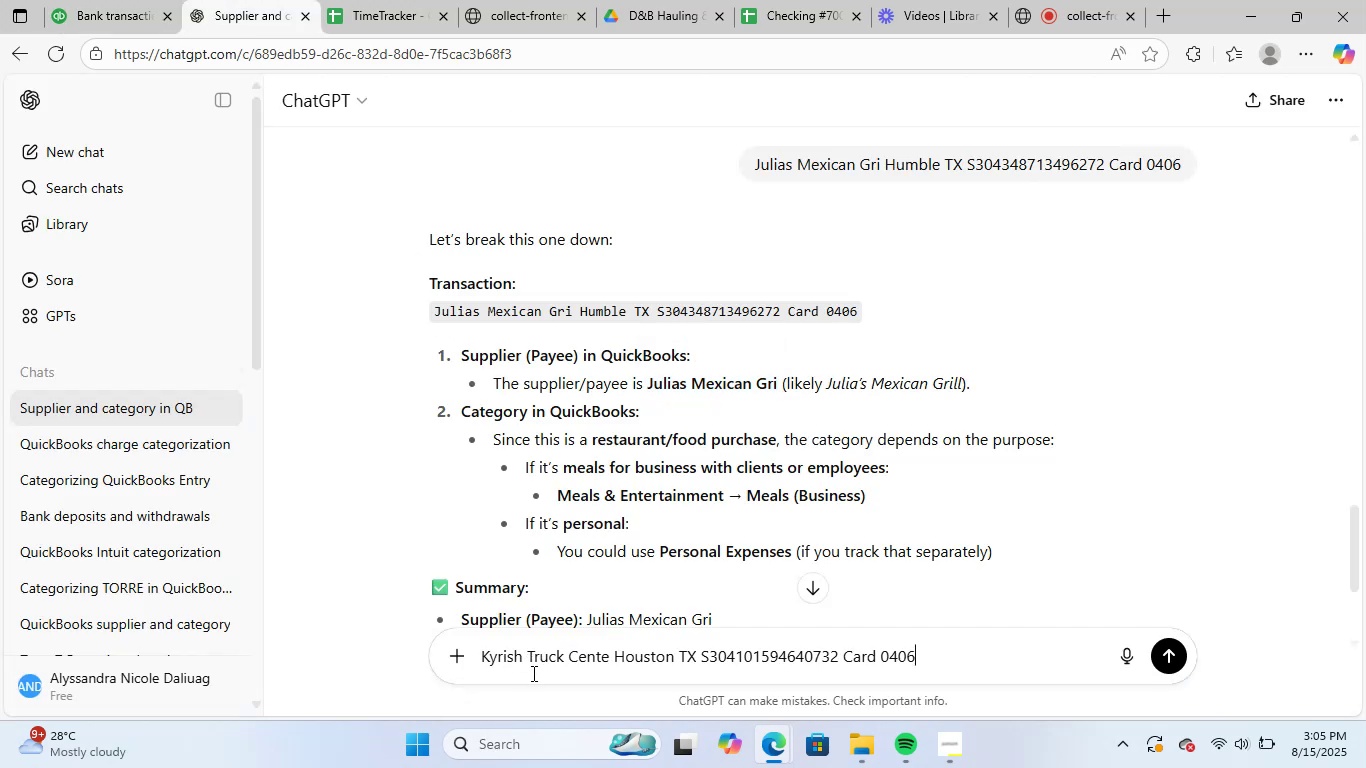 
key(NumpadEnter)
 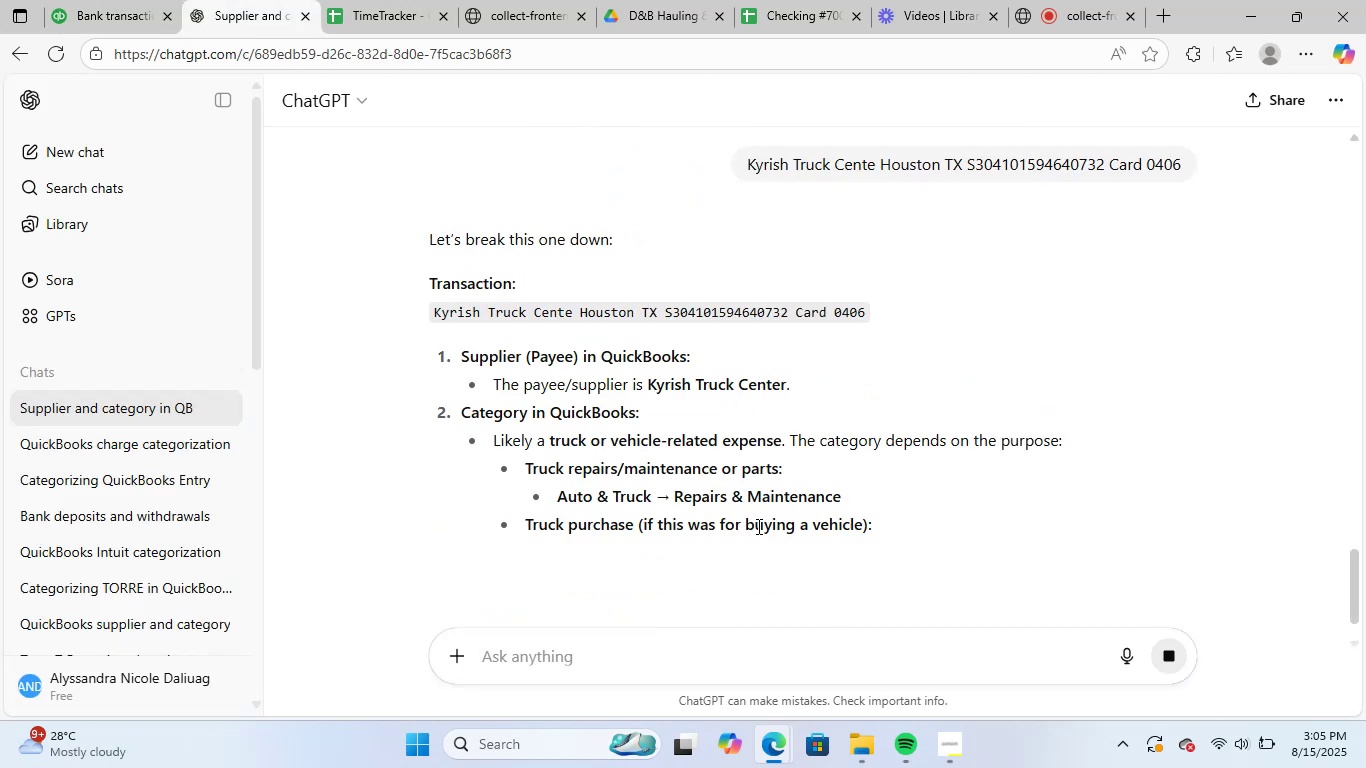 
left_click_drag(start_coordinate=[649, 385], to_coordinate=[785, 395])
 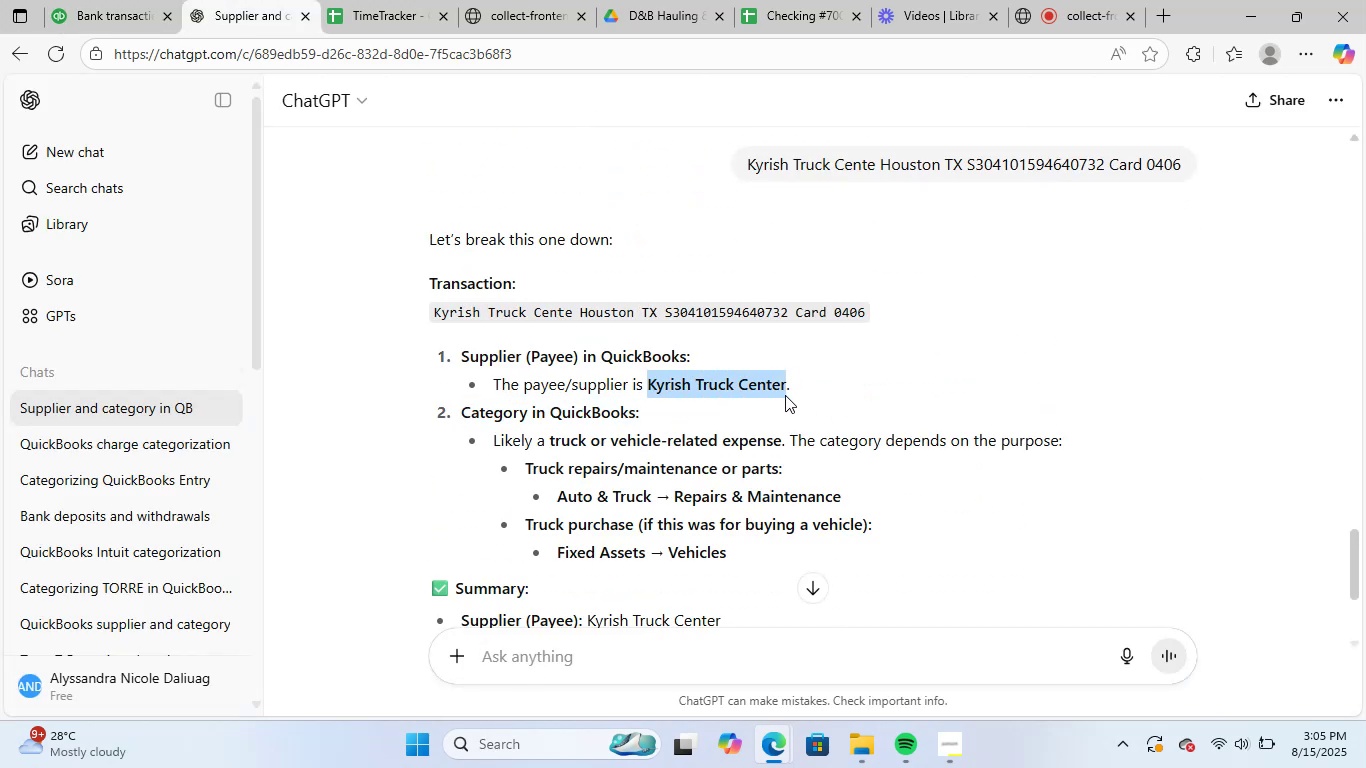 
key(Control+C)
 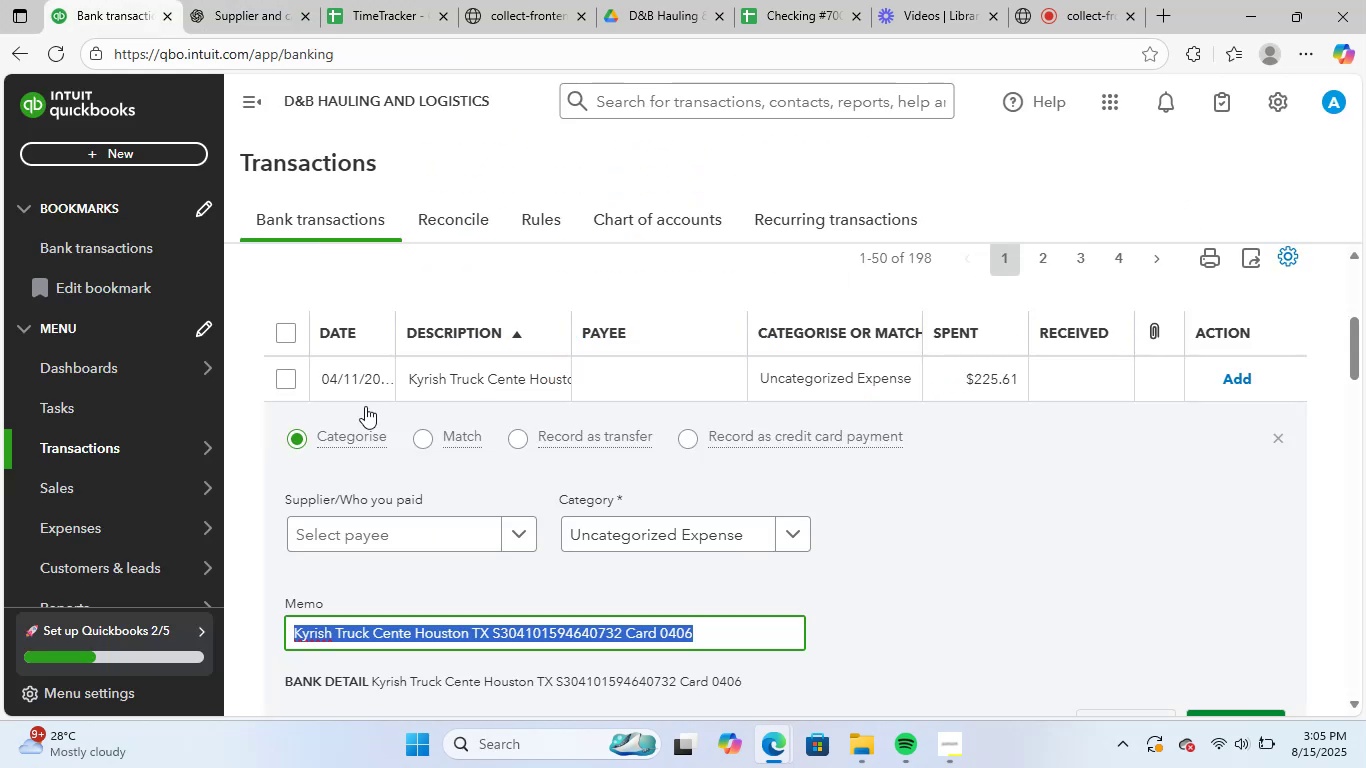 
left_click([442, 544])
 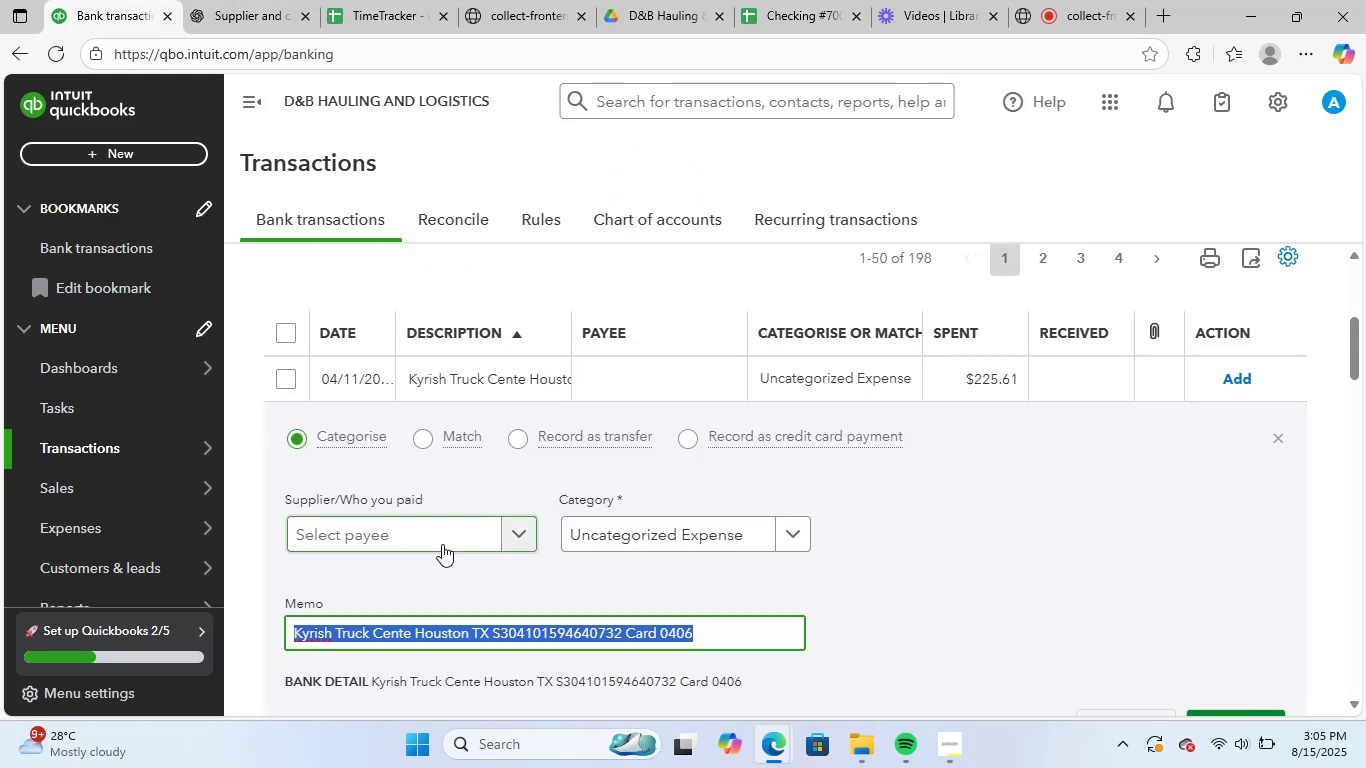 
key(Control+ControlLeft)
 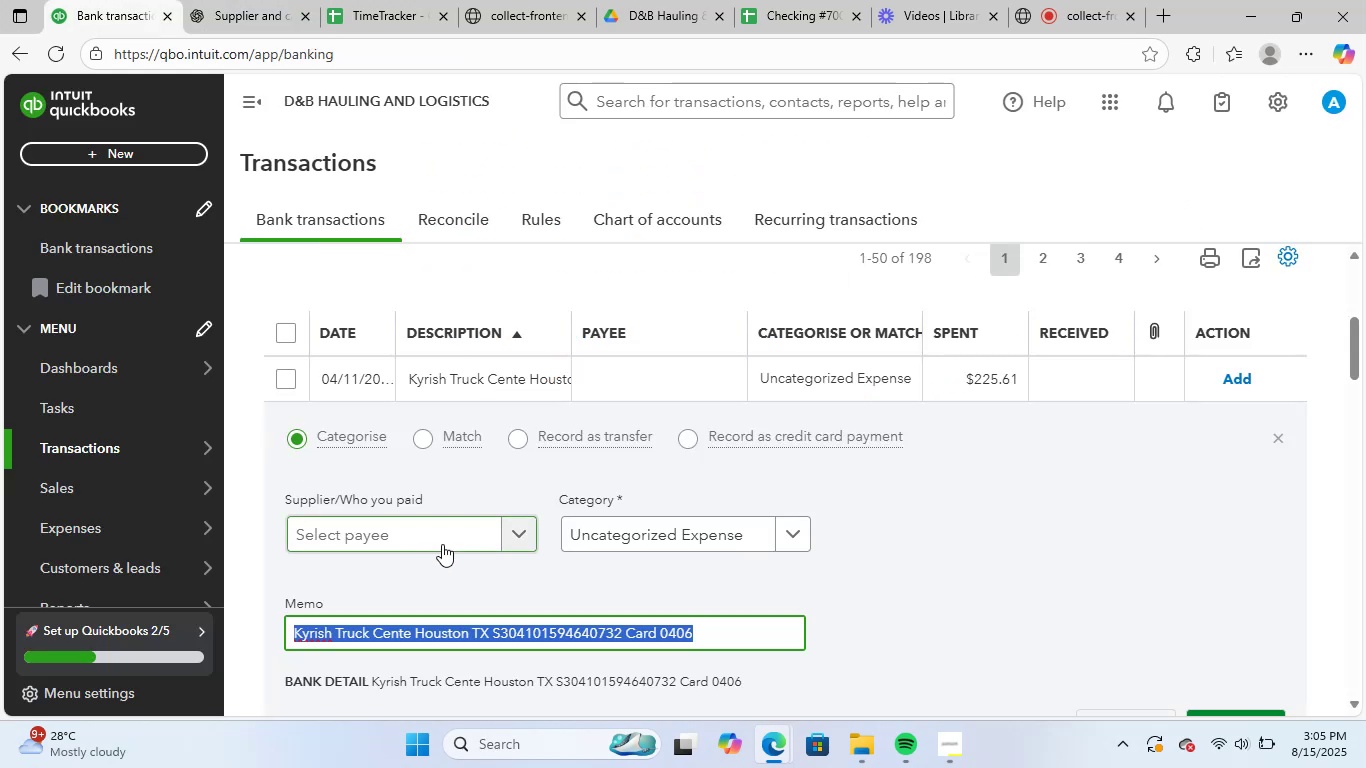 
key(Control+V)
 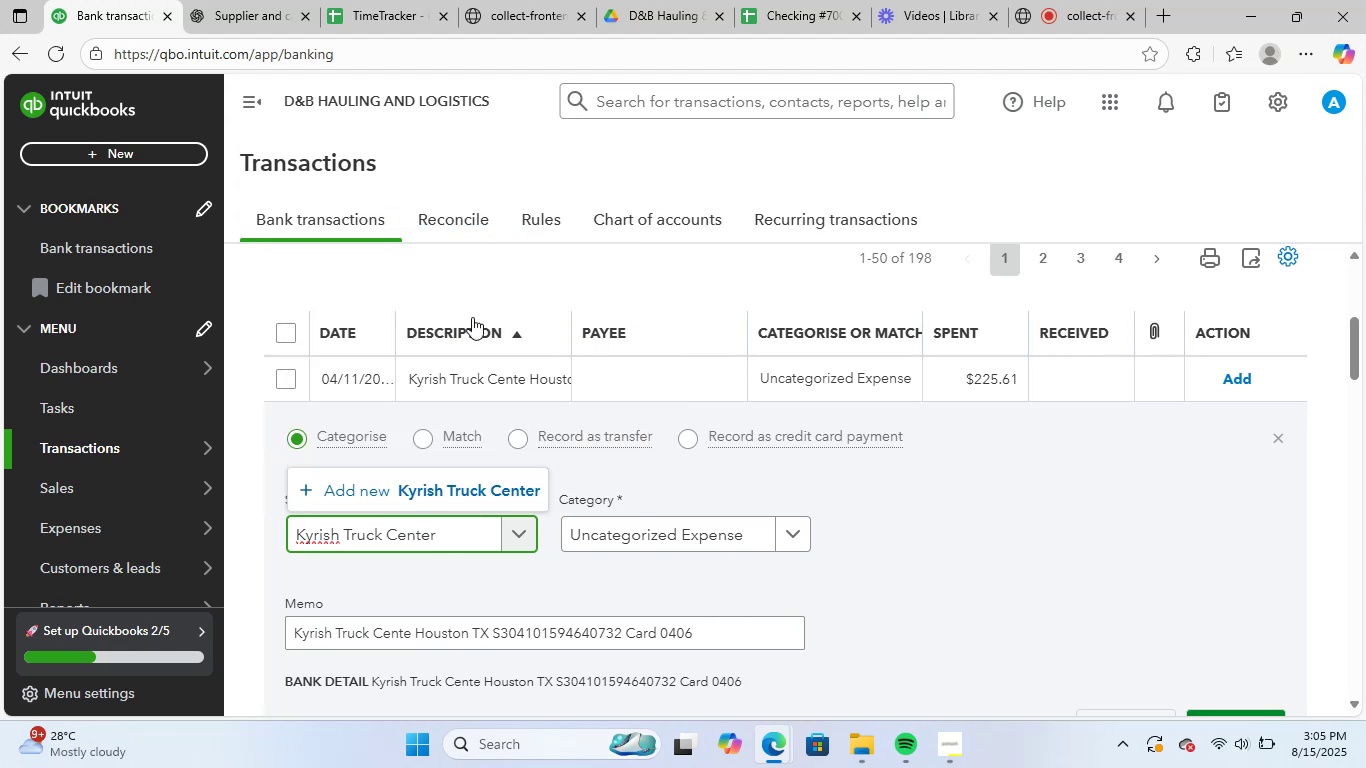 
left_click([457, 487])
 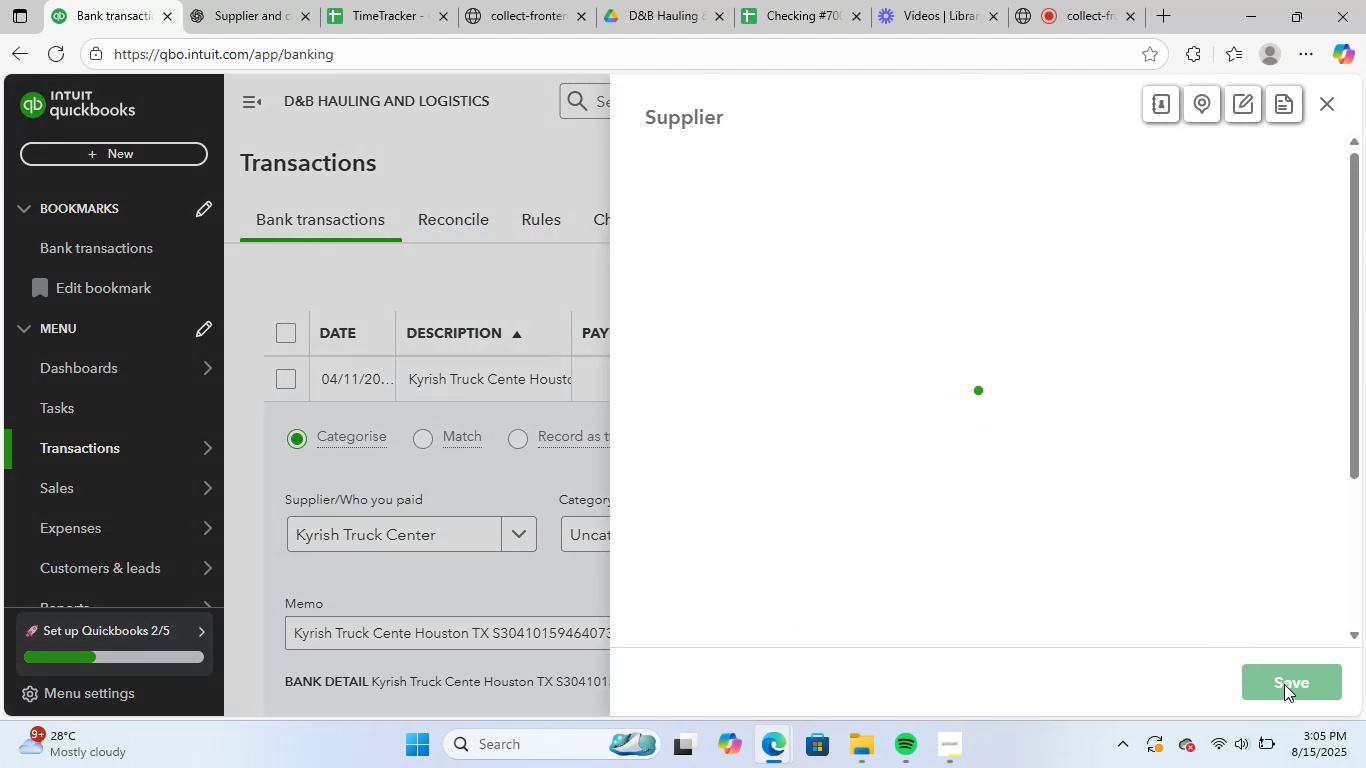 
left_click([1292, 681])
 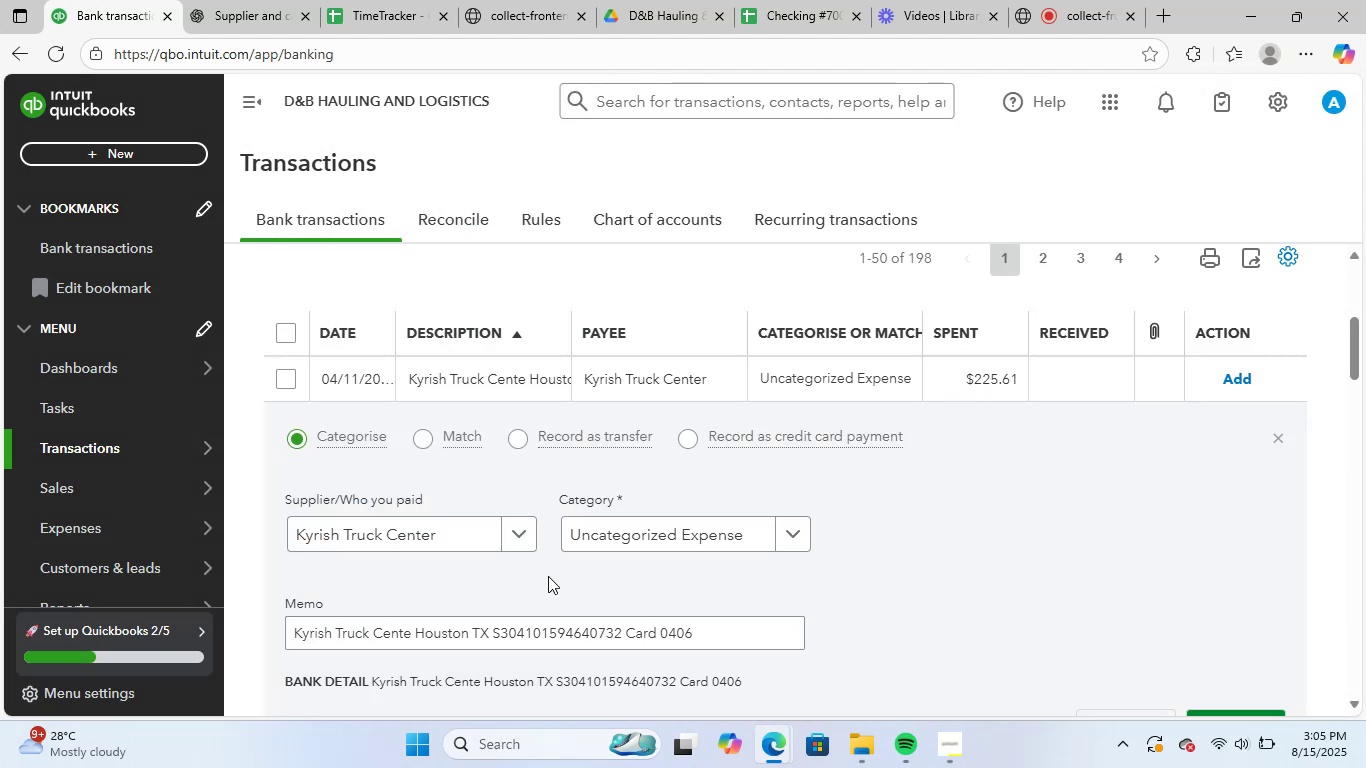 
left_click([643, 531])
 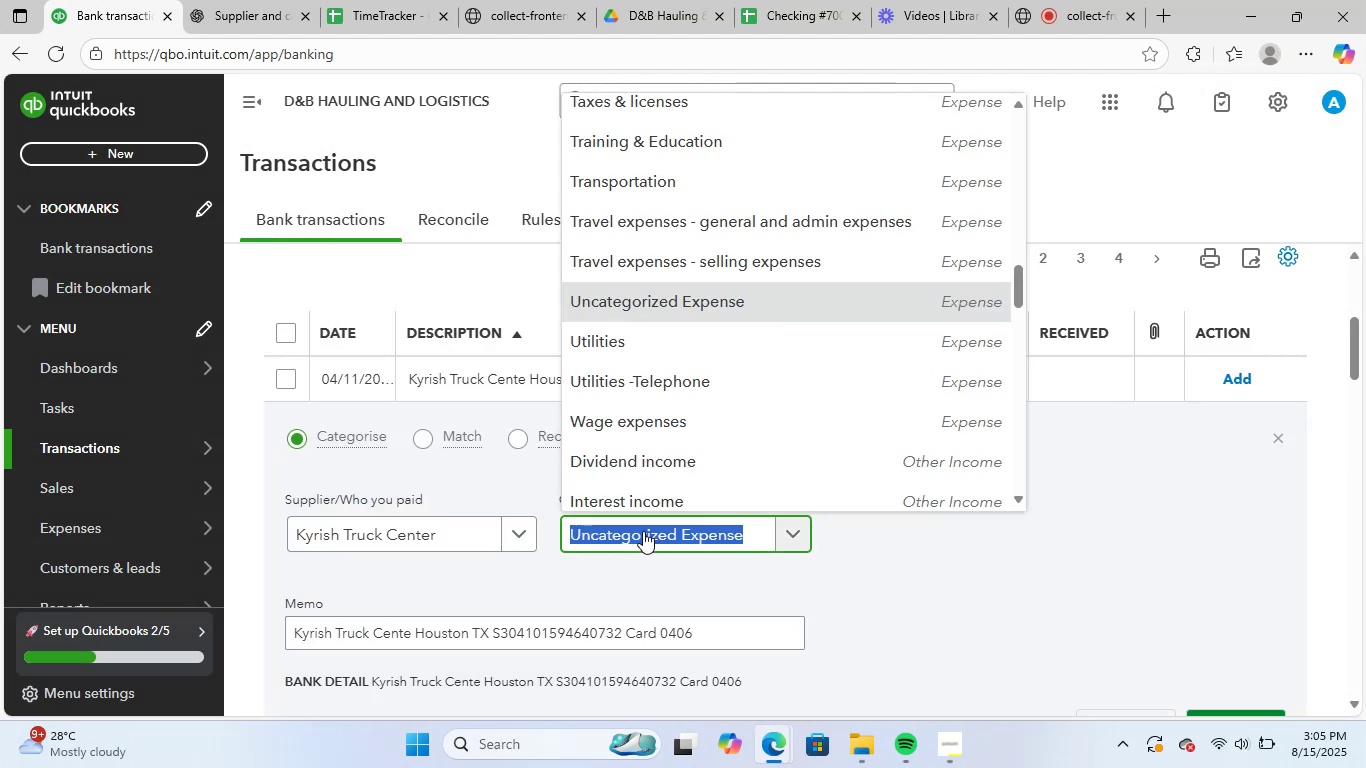 
type(repa)
 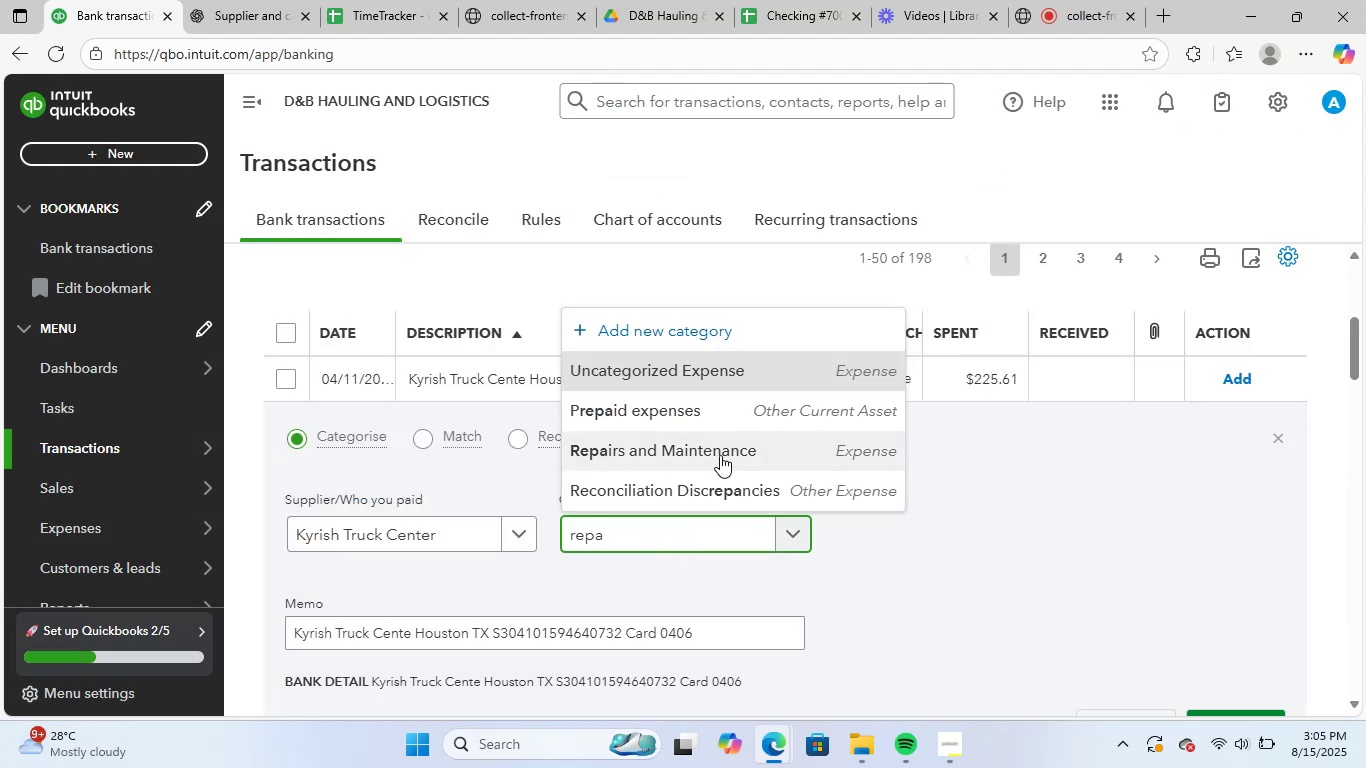 
left_click([720, 455])
 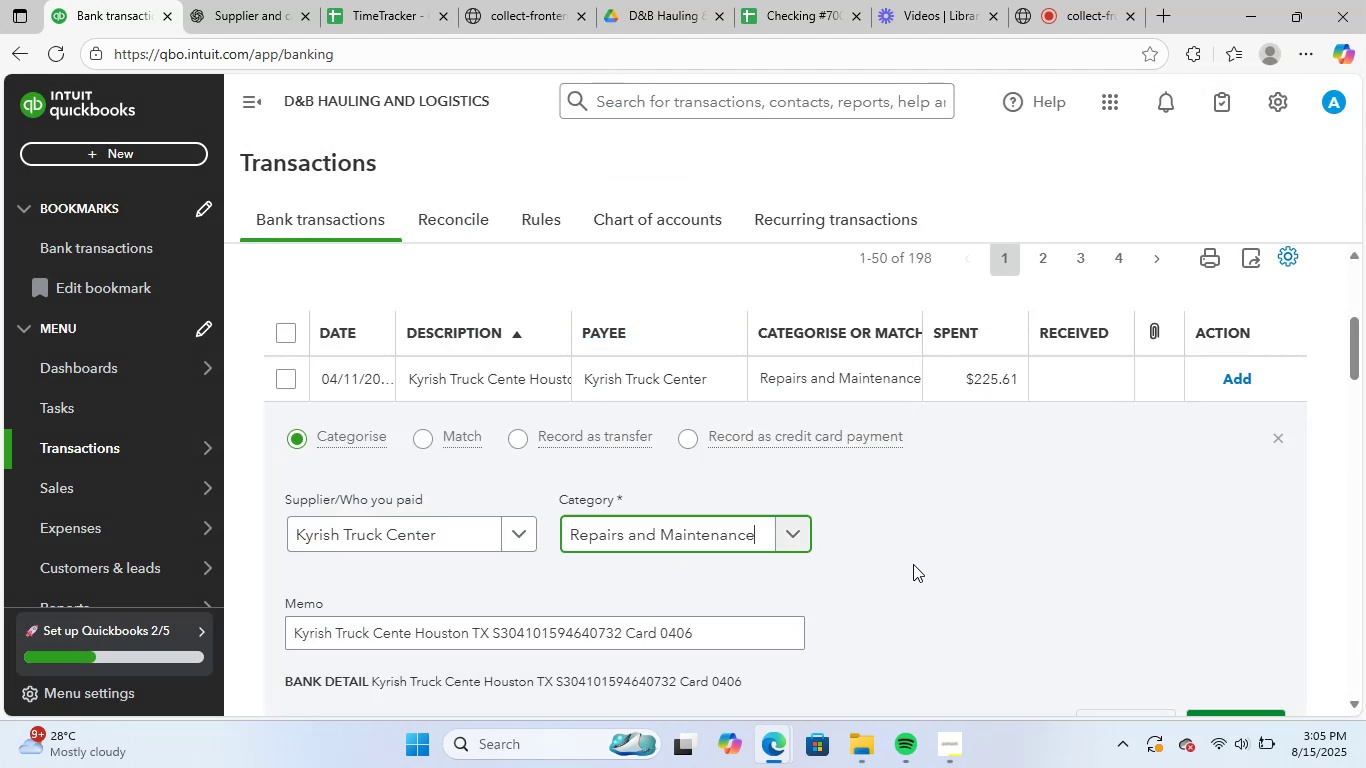 
scroll: coordinate [913, 564], scroll_direction: down, amount: 2.0
 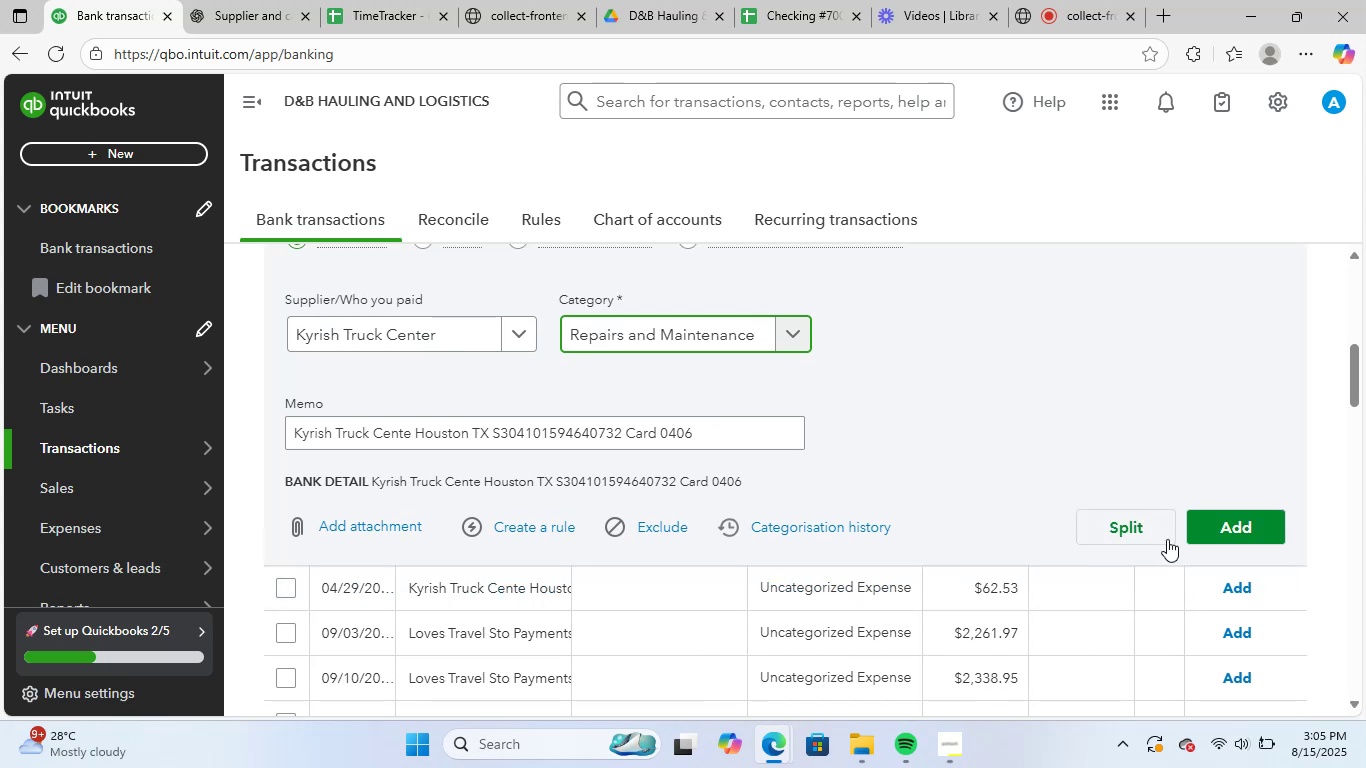 
left_click([1206, 525])
 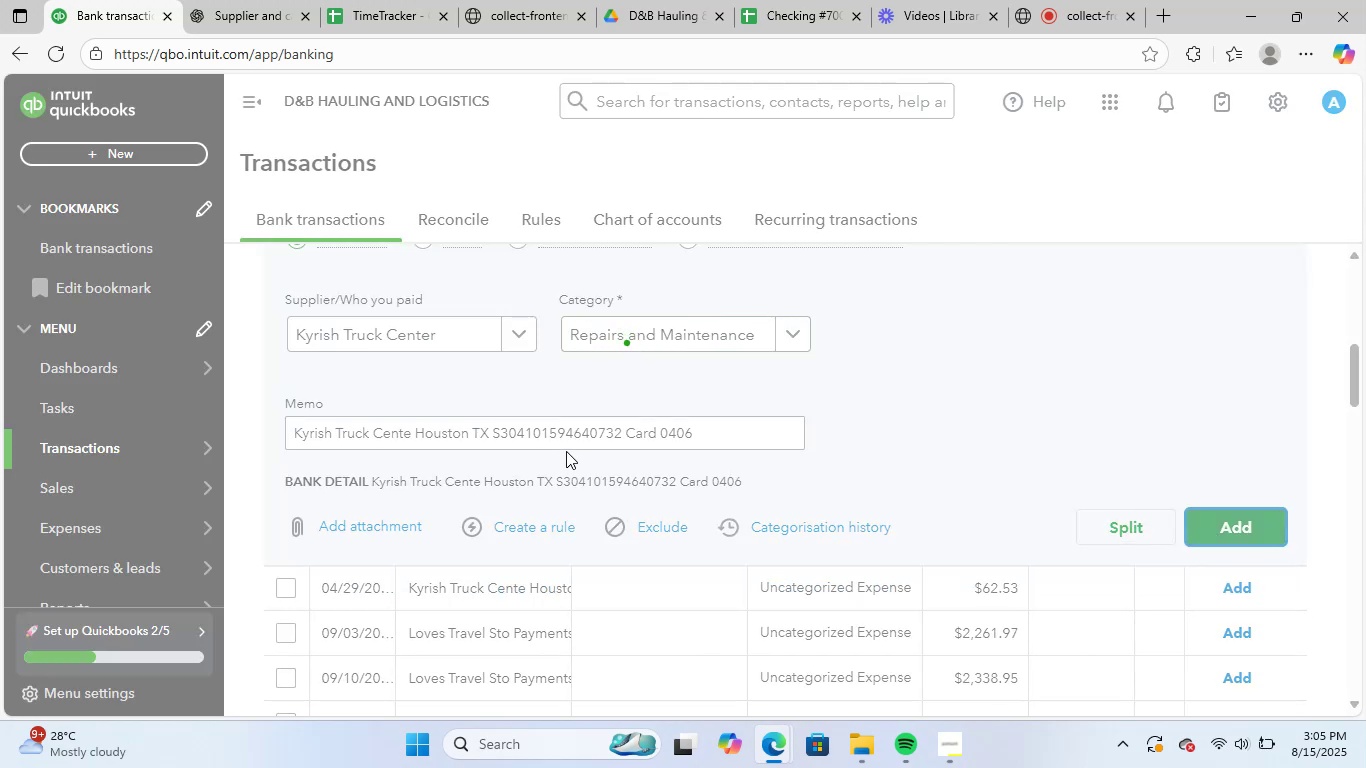 
scroll: coordinate [732, 513], scroll_direction: up, amount: 2.0
 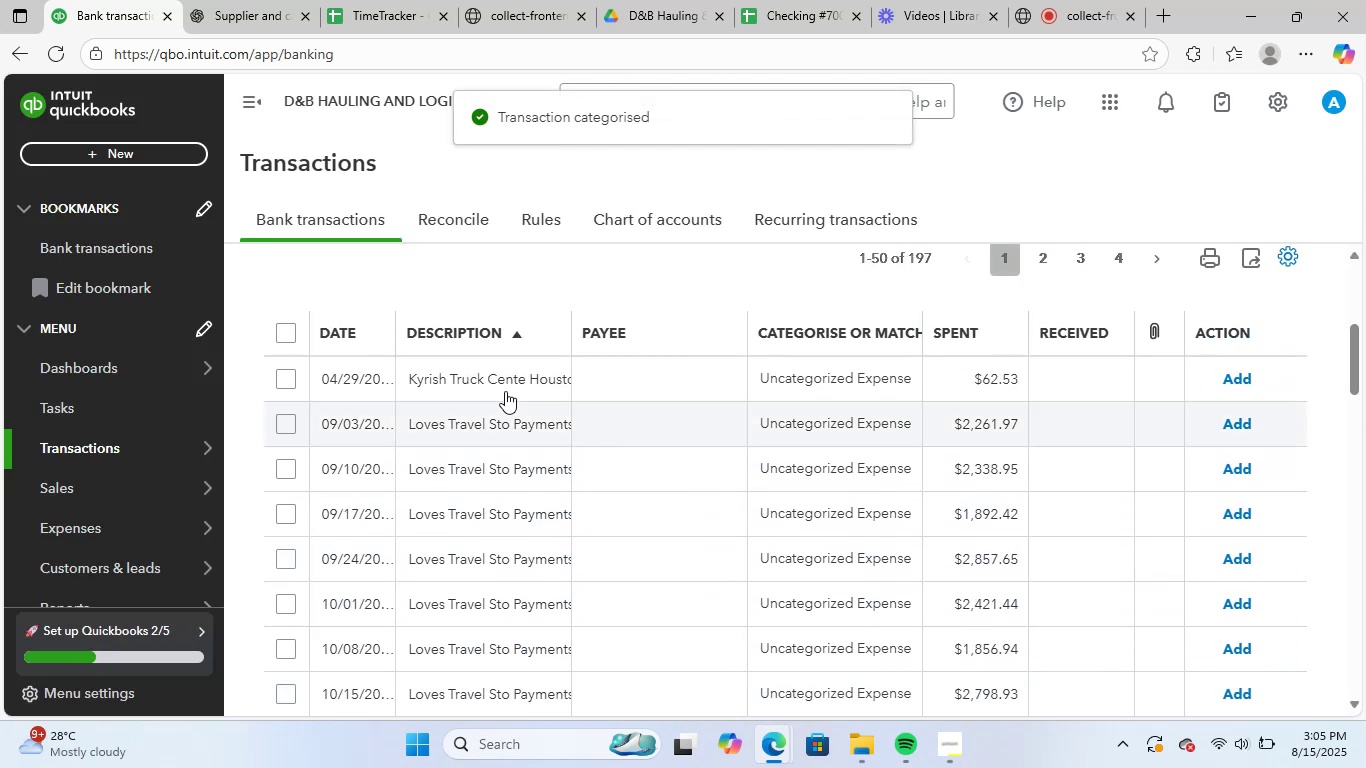 
left_click([503, 380])
 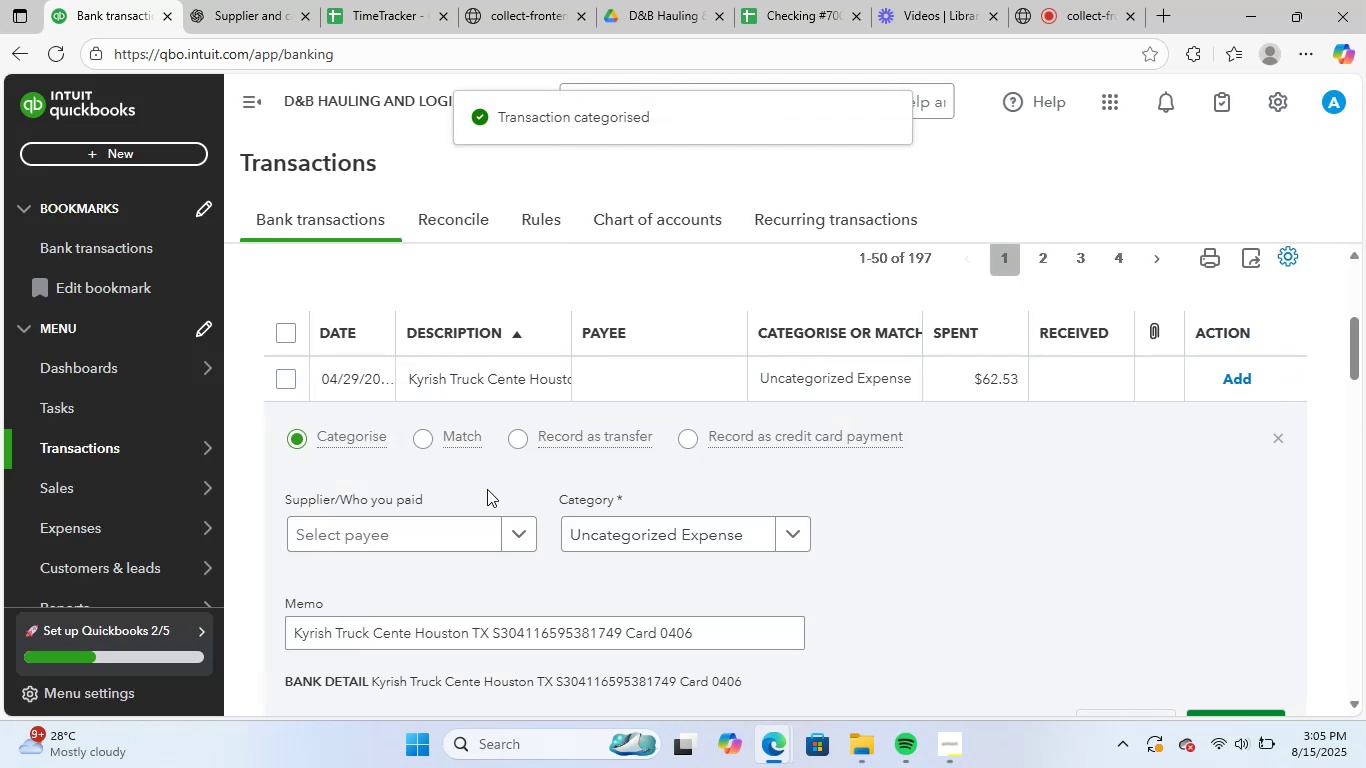 
left_click([413, 528])
 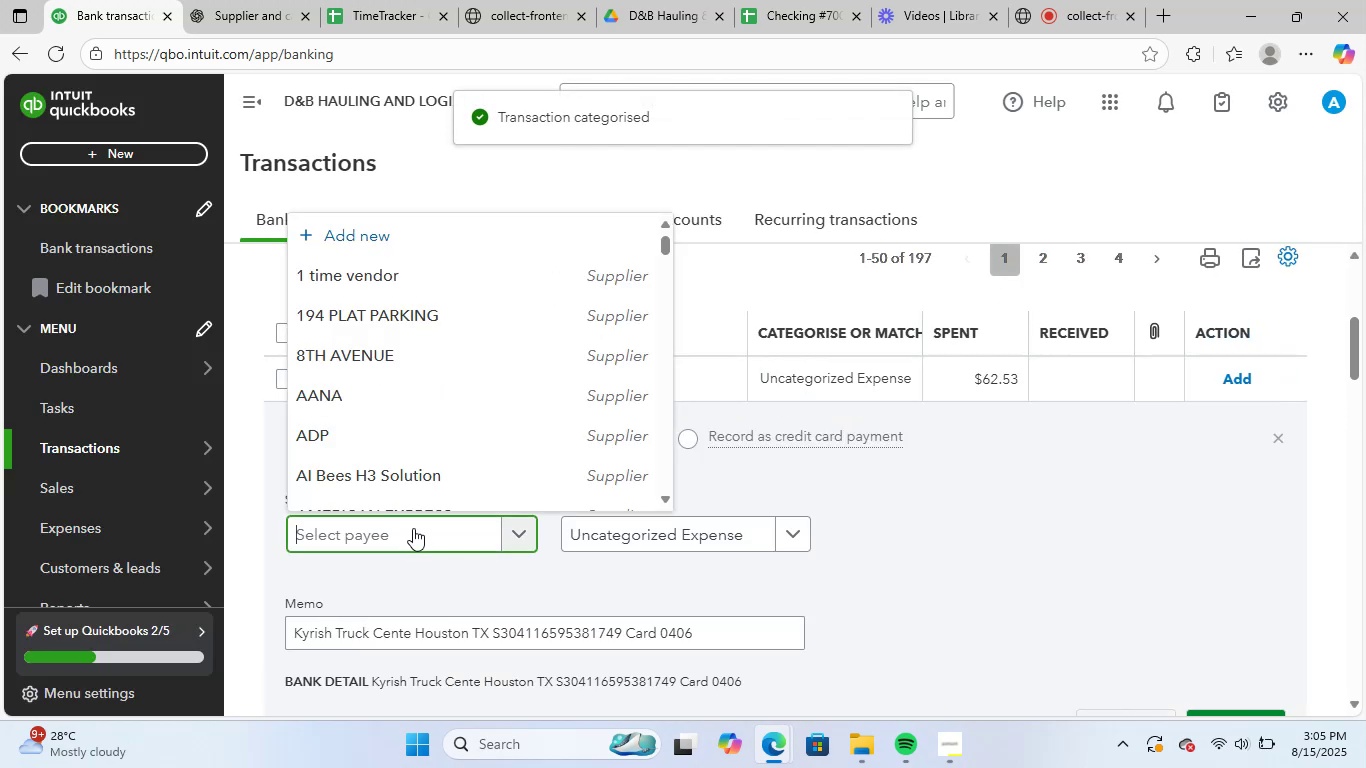 
key(Control+ControlLeft)
 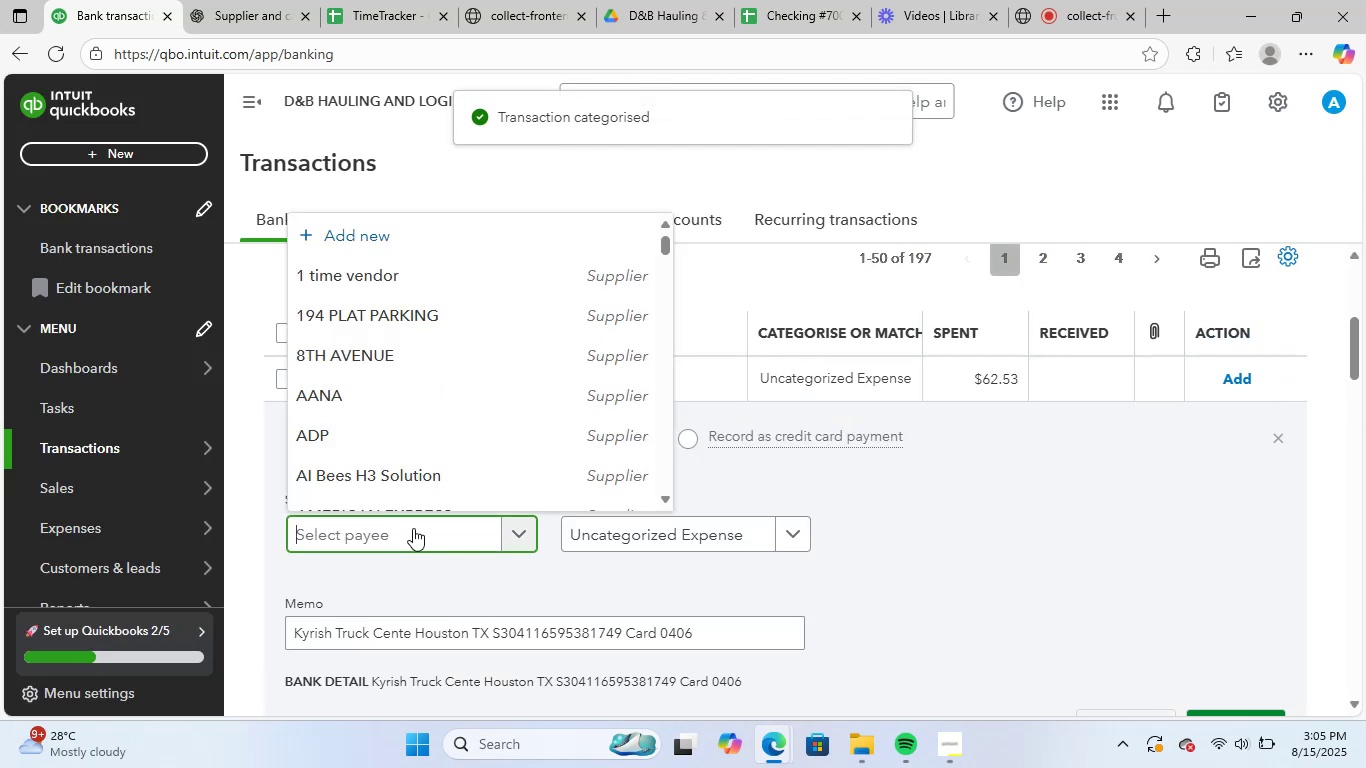 
key(Control+V)
 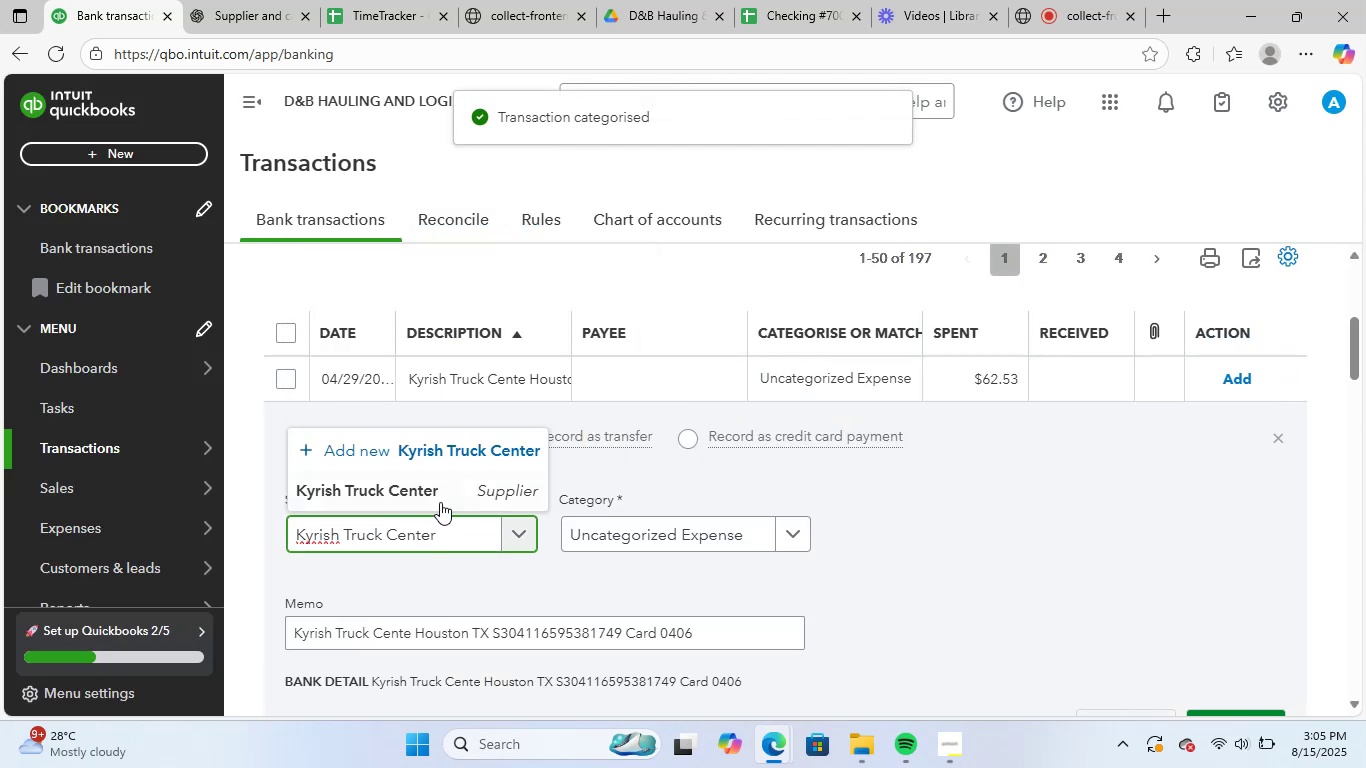 
left_click([440, 502])
 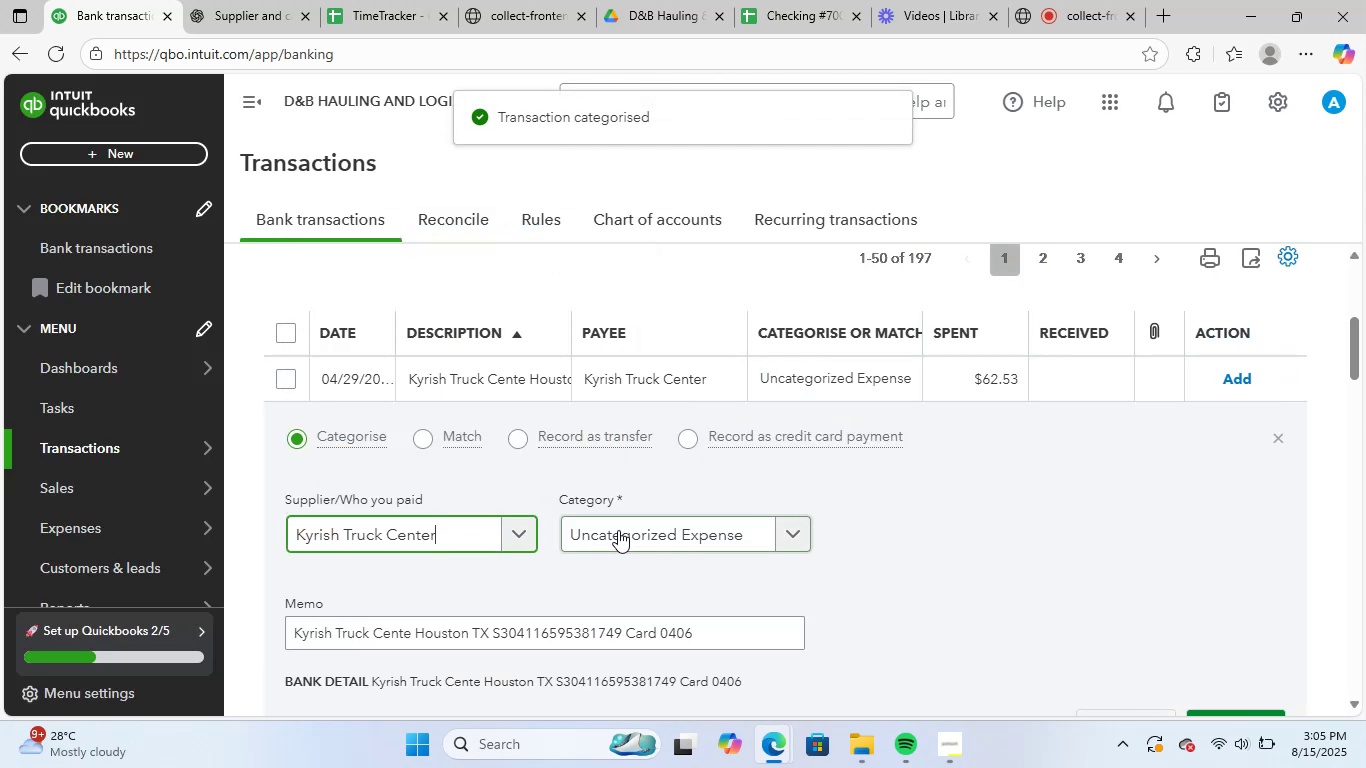 
left_click([623, 529])
 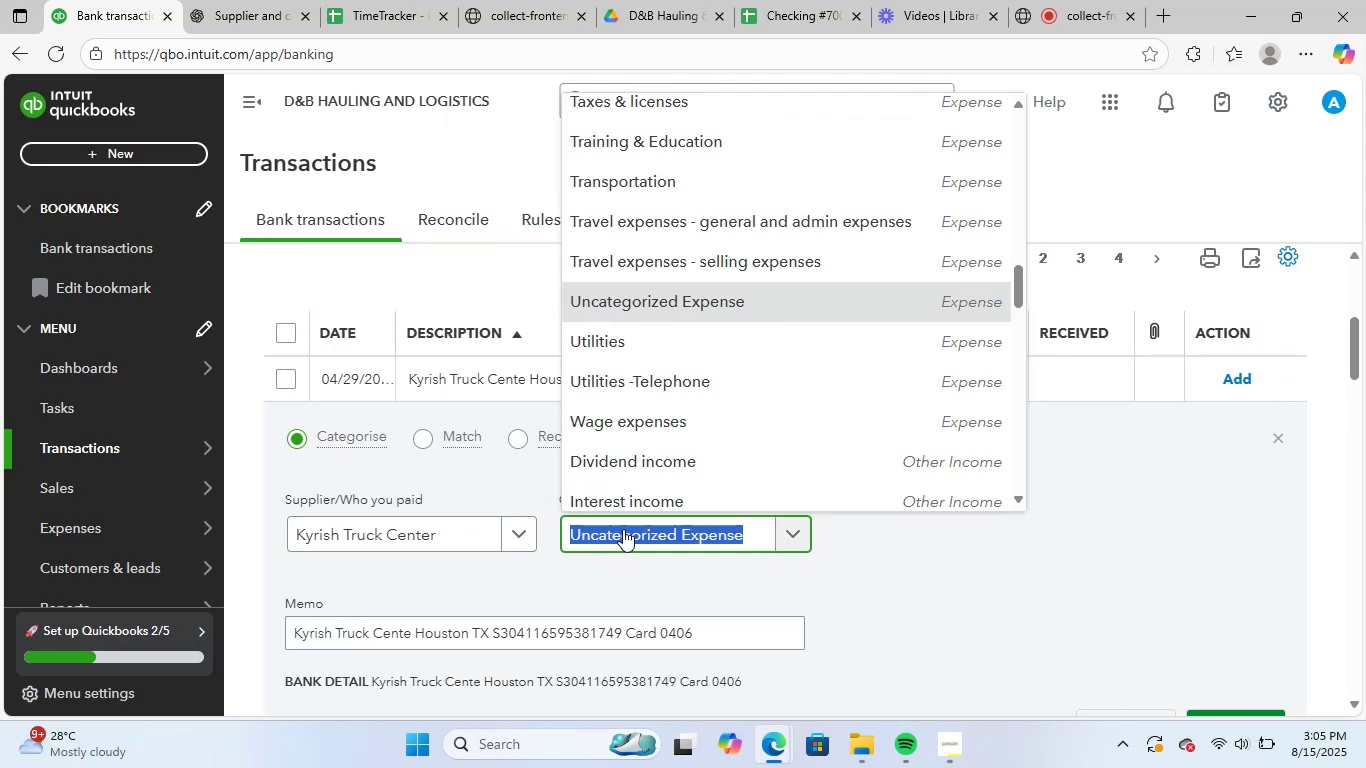 
type(repa)
 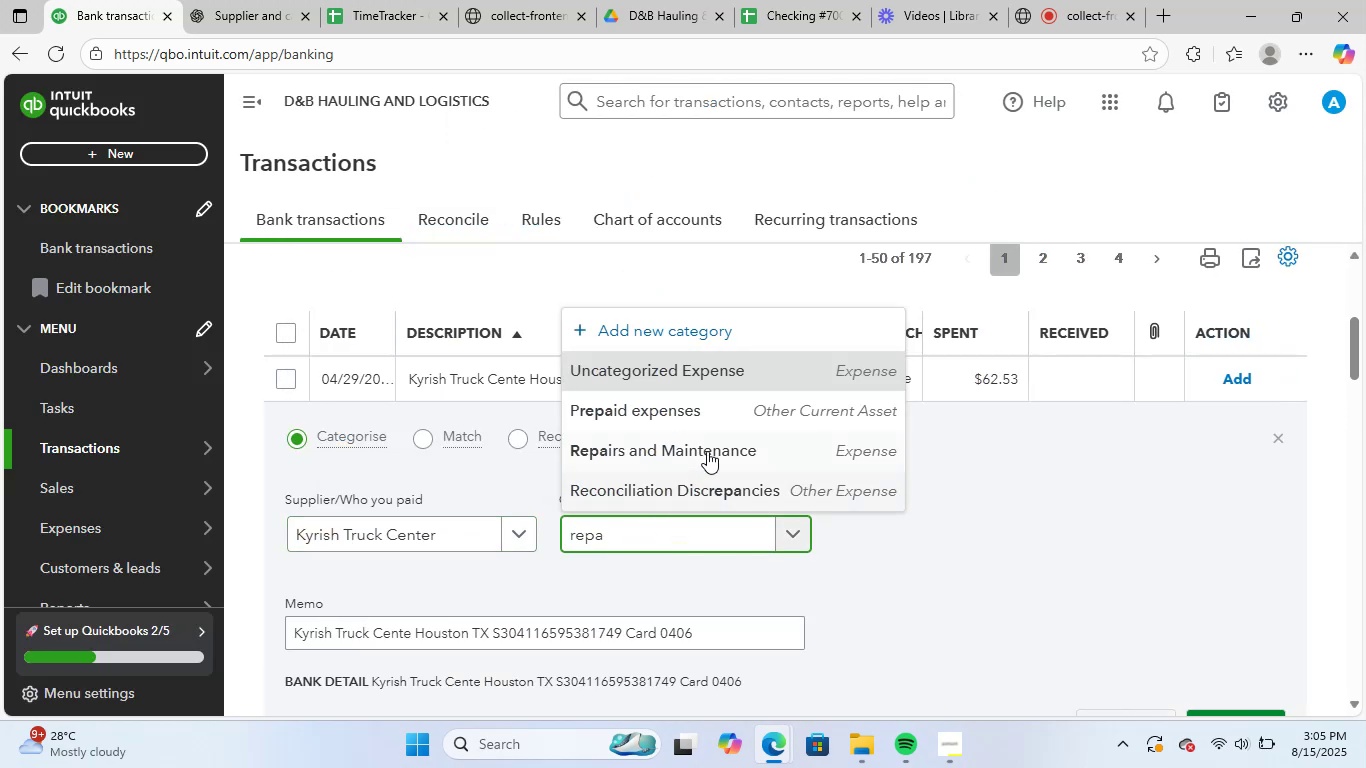 
left_click([709, 449])
 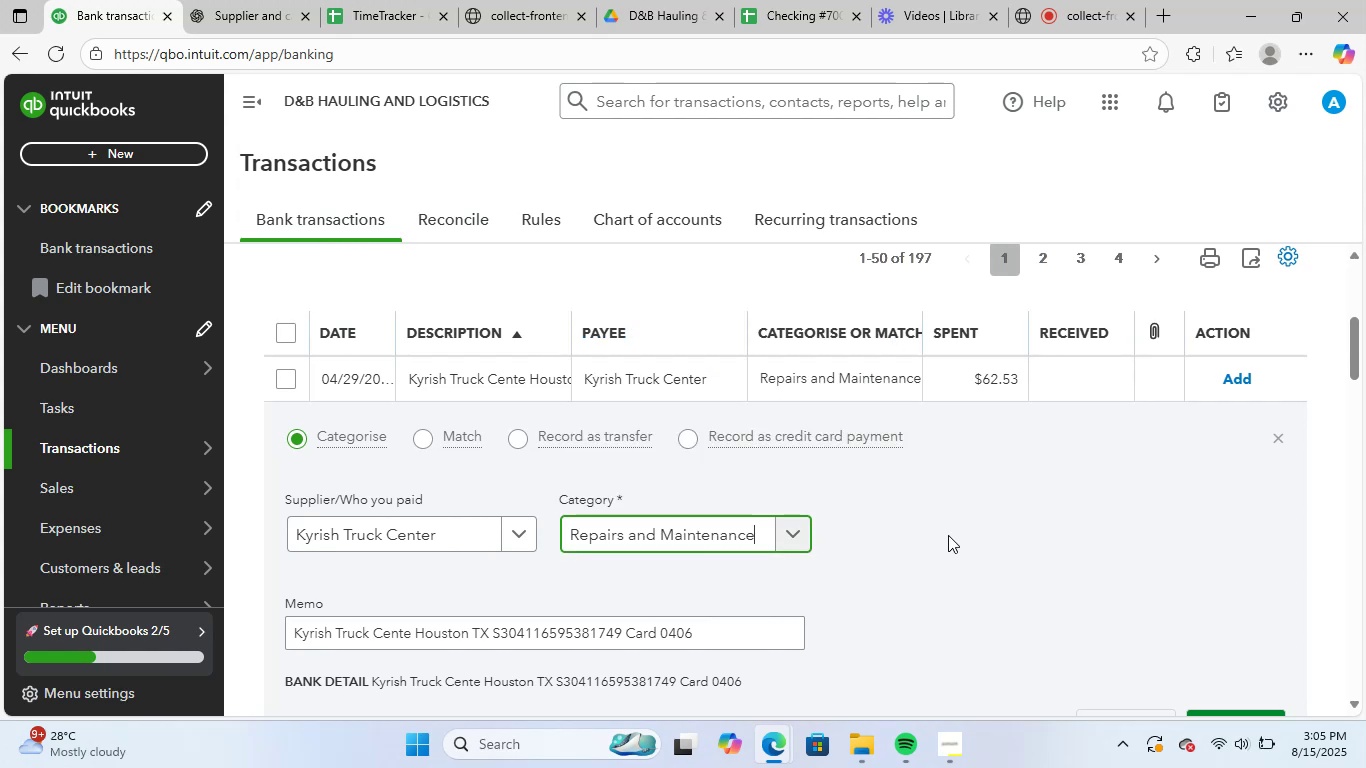 
scroll: coordinate [955, 535], scroll_direction: down, amount: 2.0
 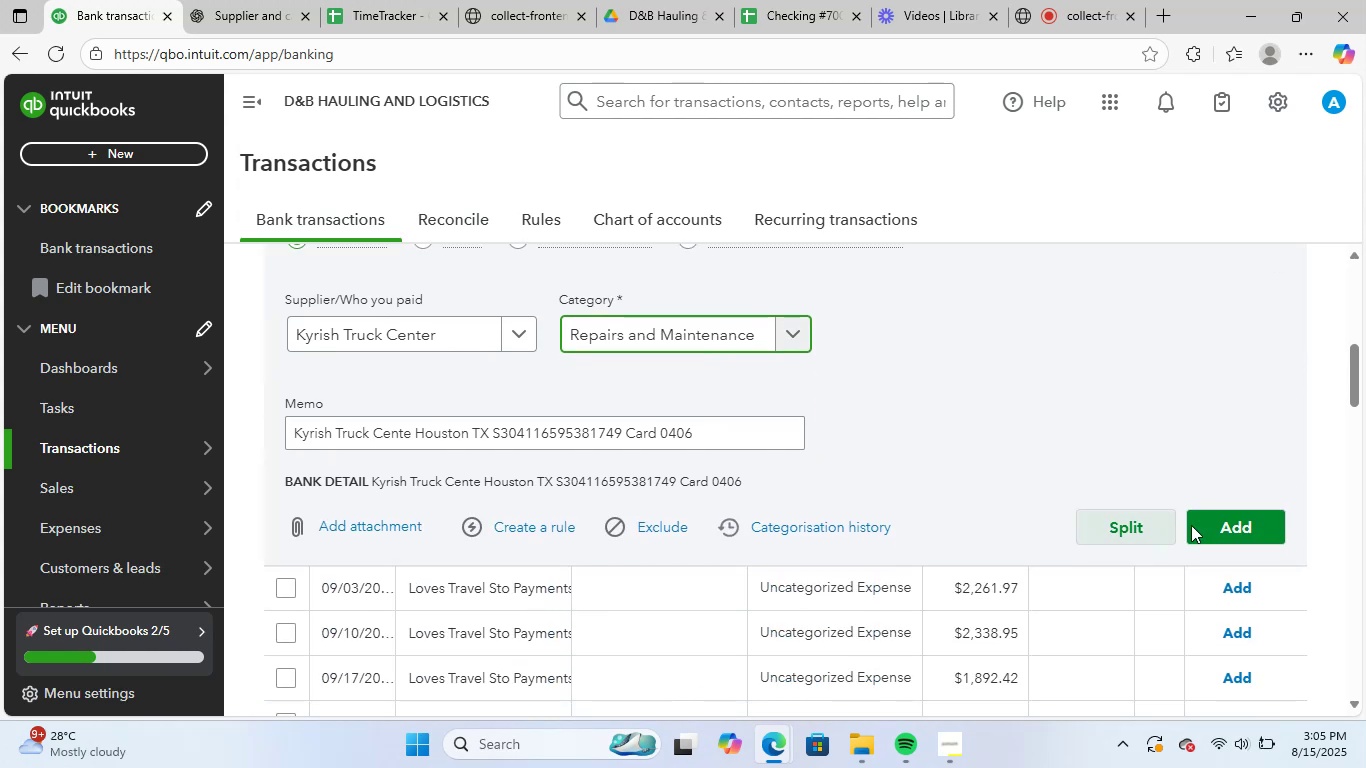 
left_click([1219, 521])
 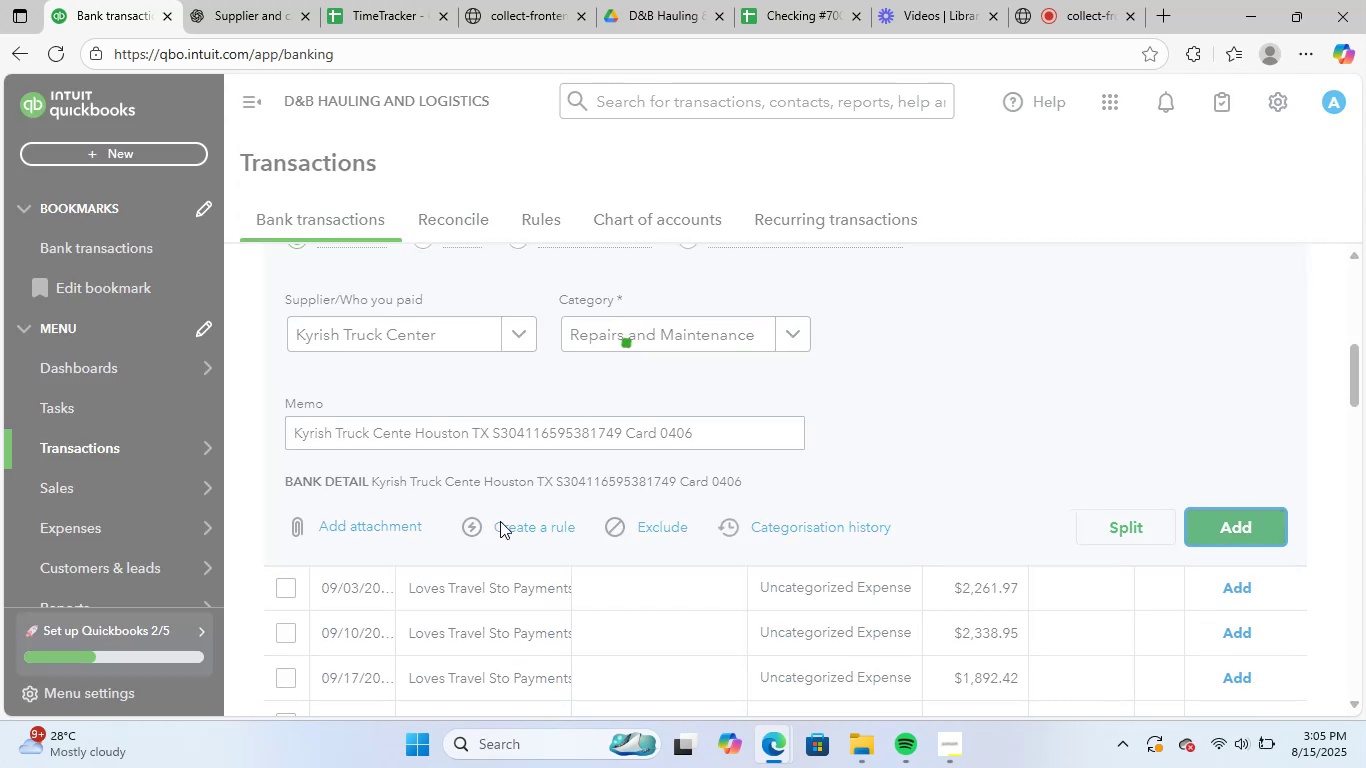 
scroll: coordinate [500, 521], scroll_direction: up, amount: 2.0
 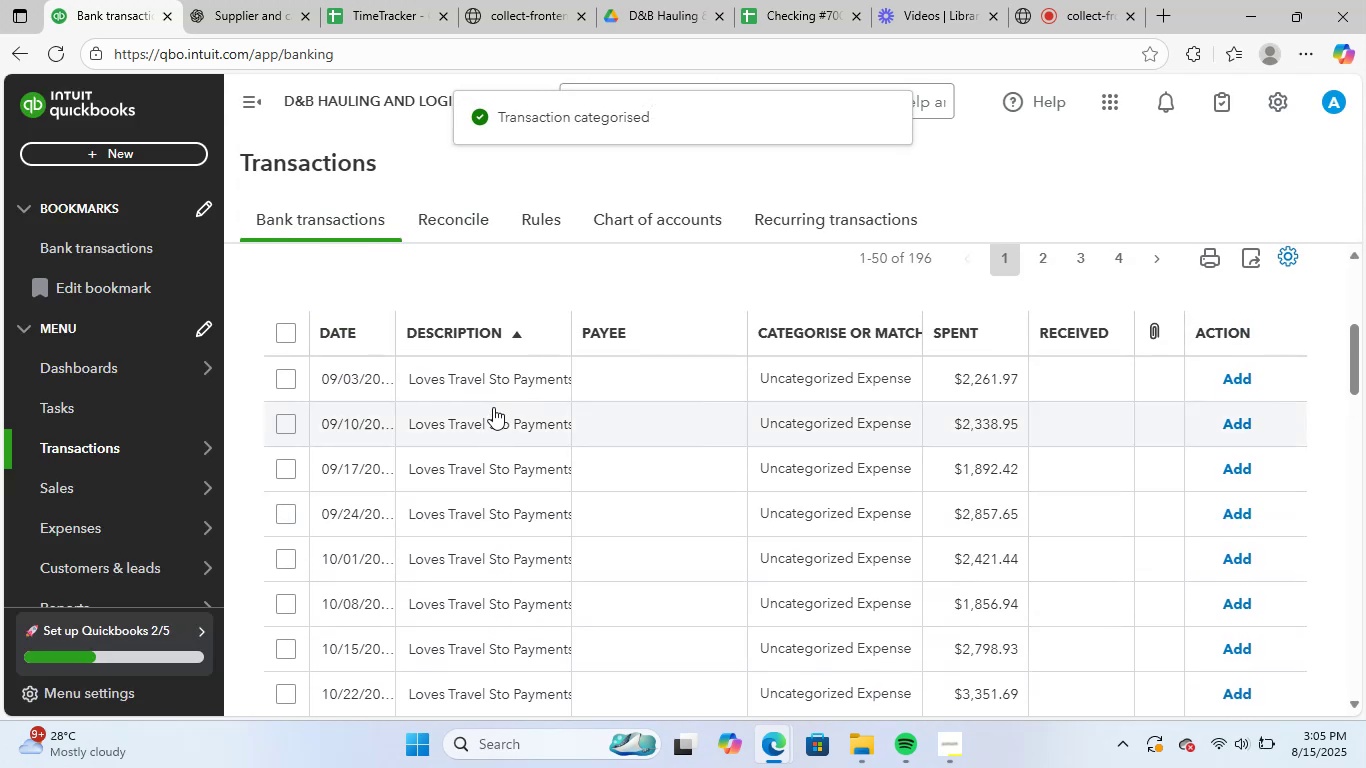 
left_click([503, 377])
 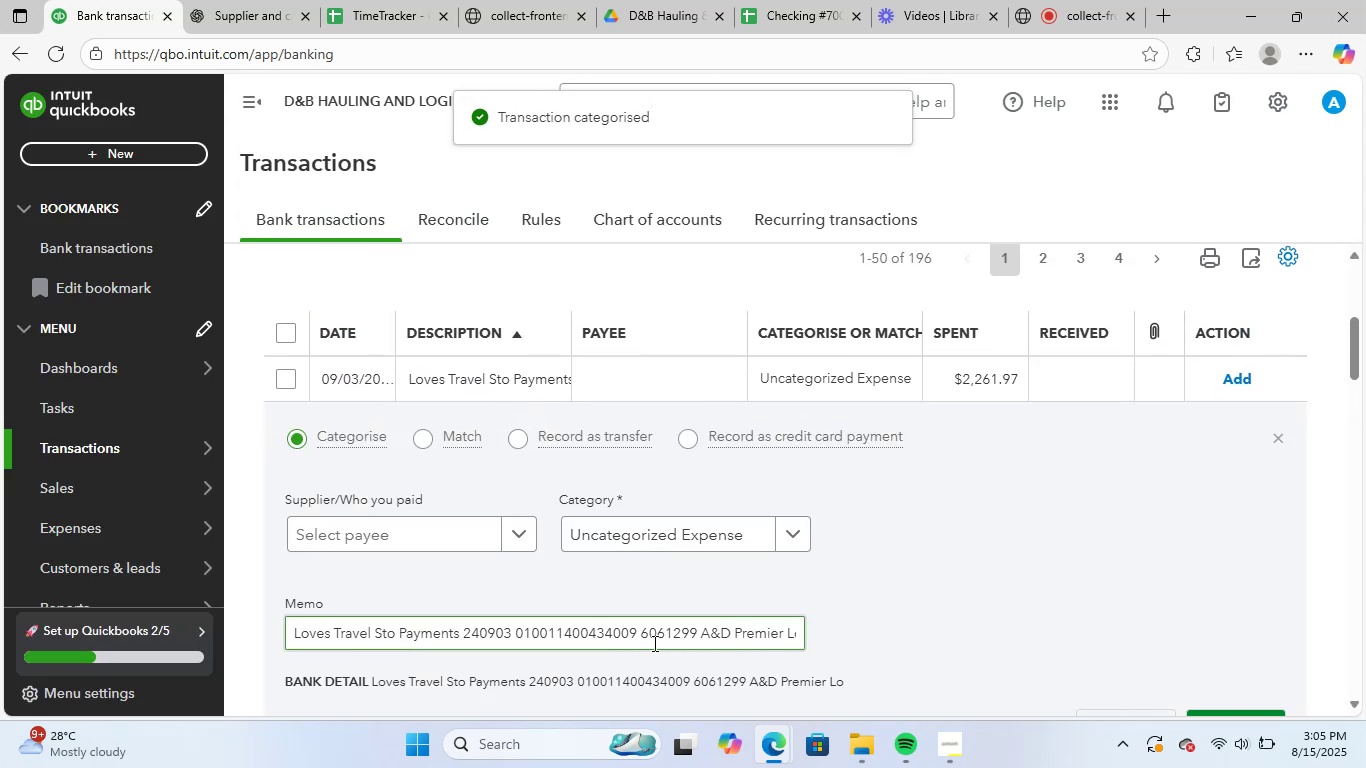 
left_click_drag(start_coordinate=[292, 637], to_coordinate=[1063, 624])
 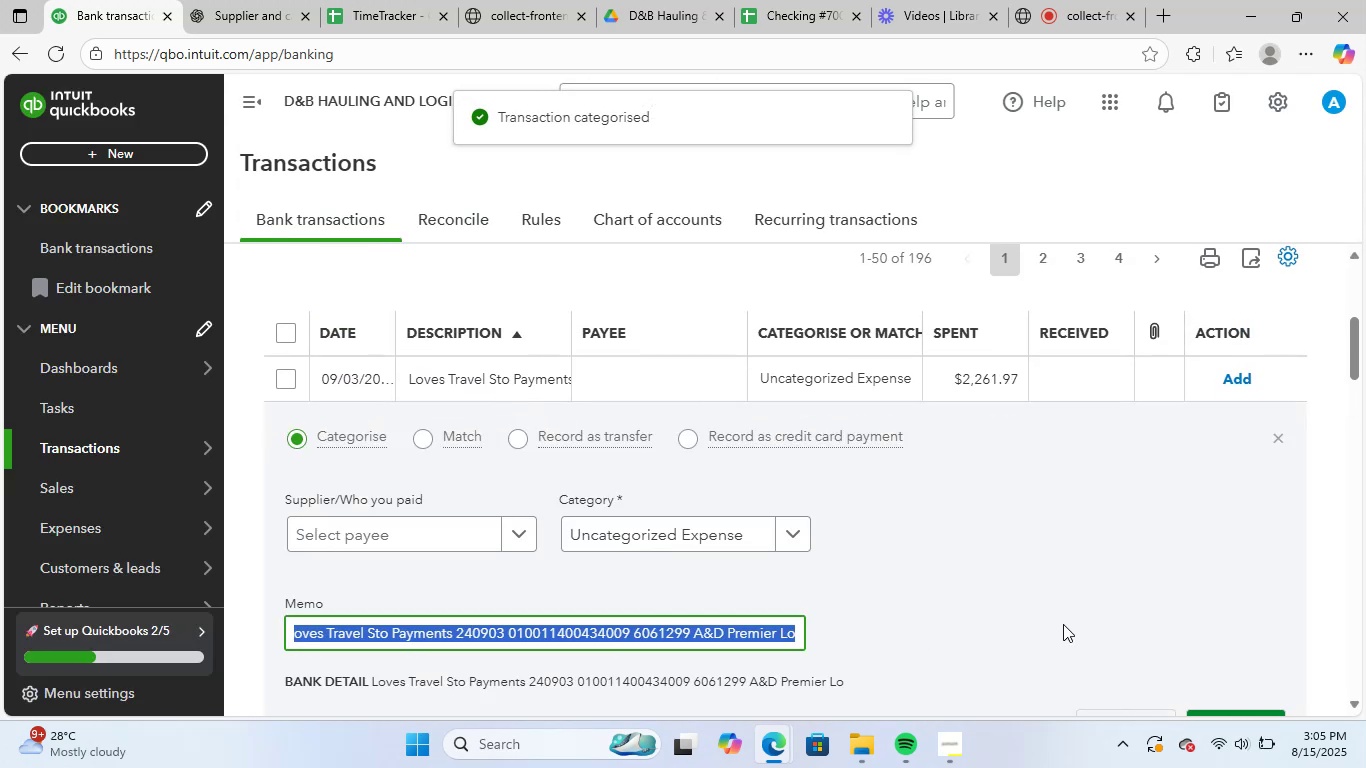 
key(Control+C)
 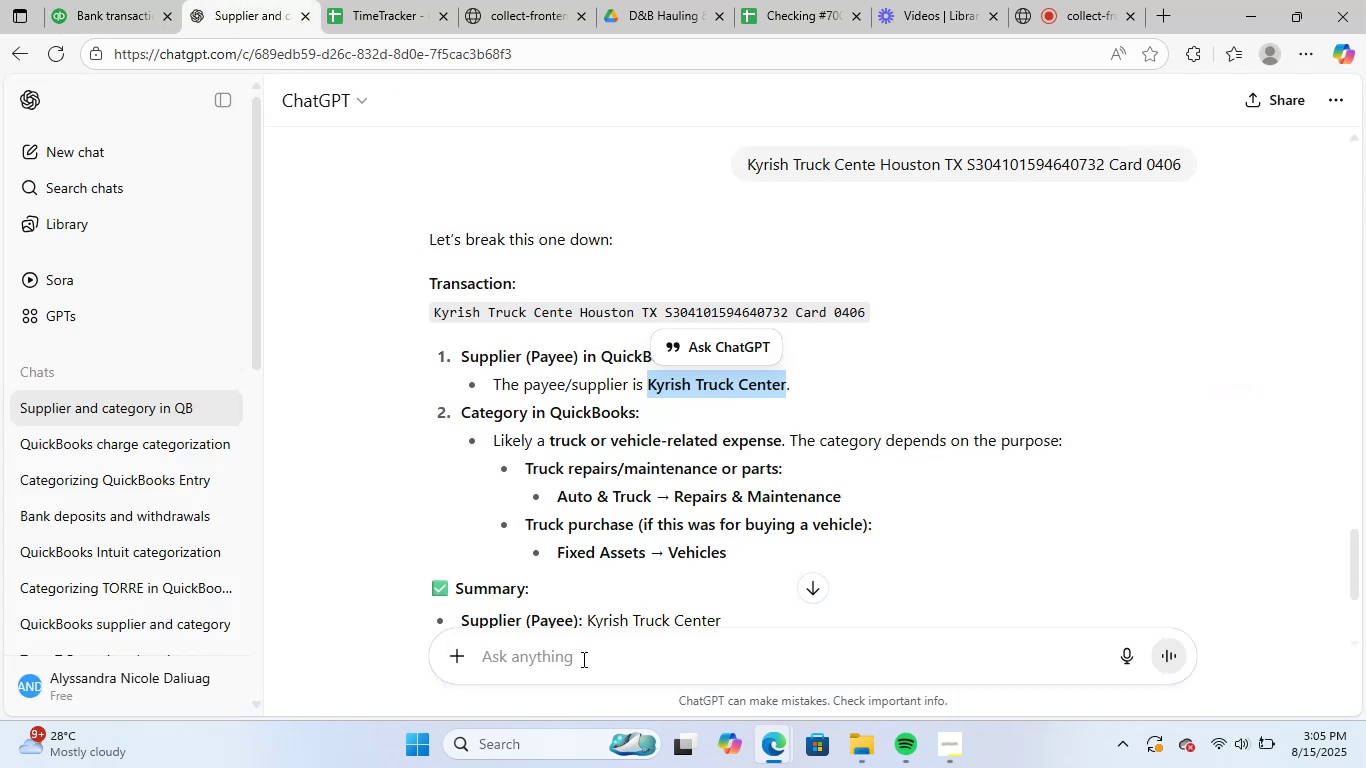 
key(Control+ControlLeft)
 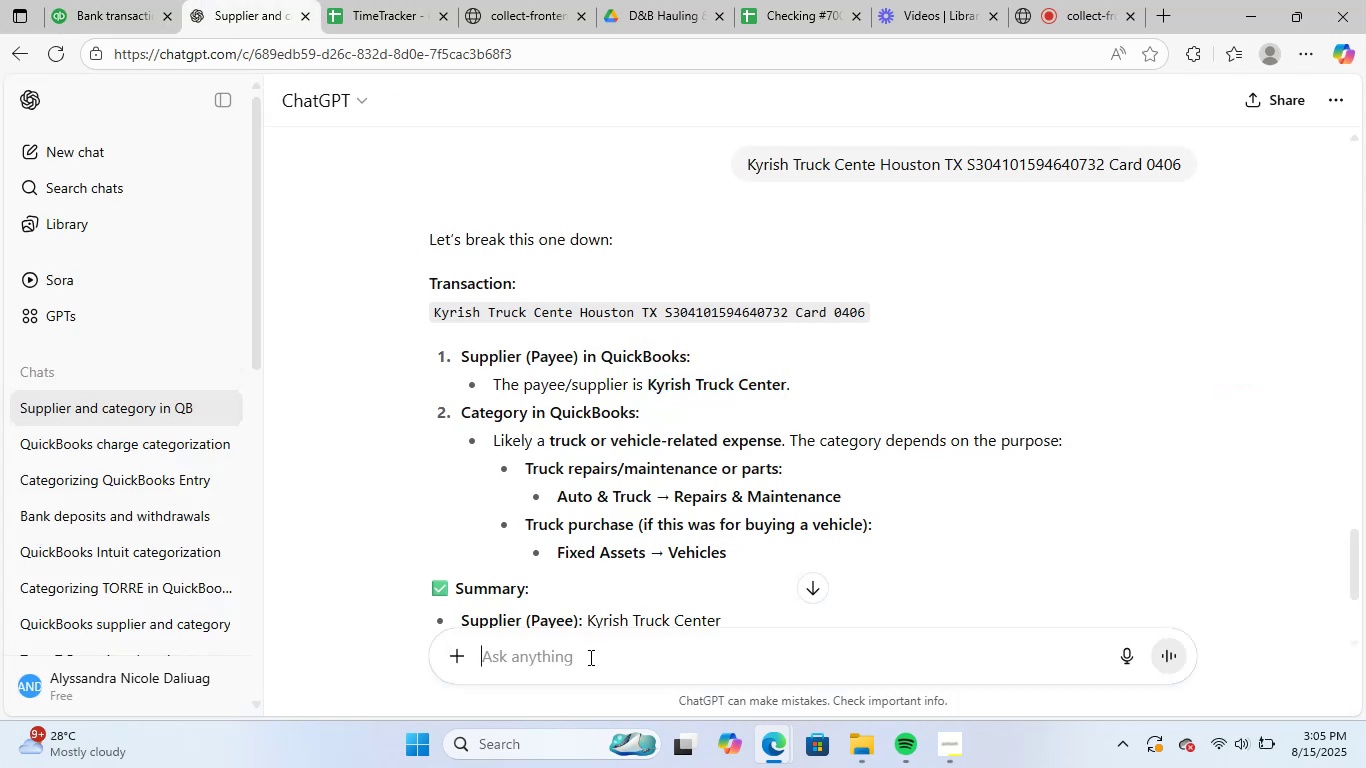 
key(Control+V)
 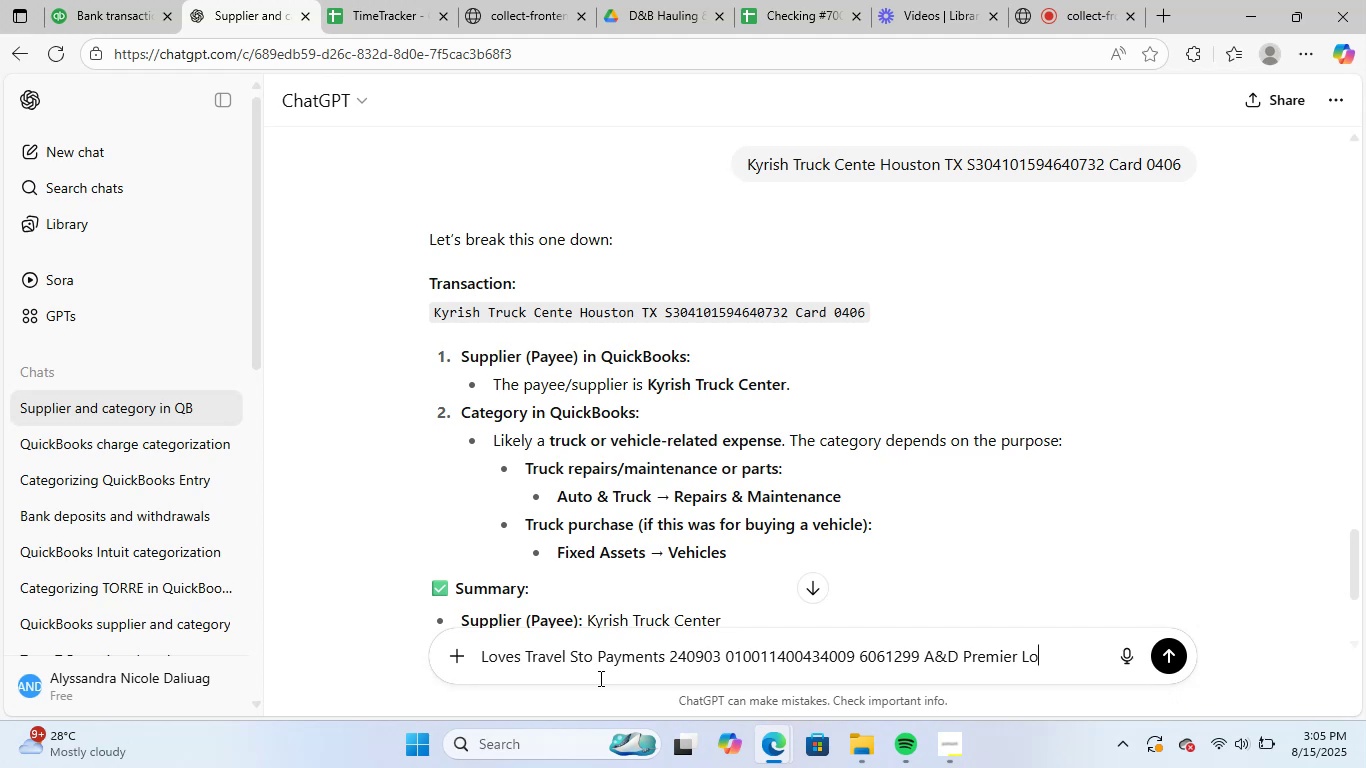 
key(NumpadEnter)
 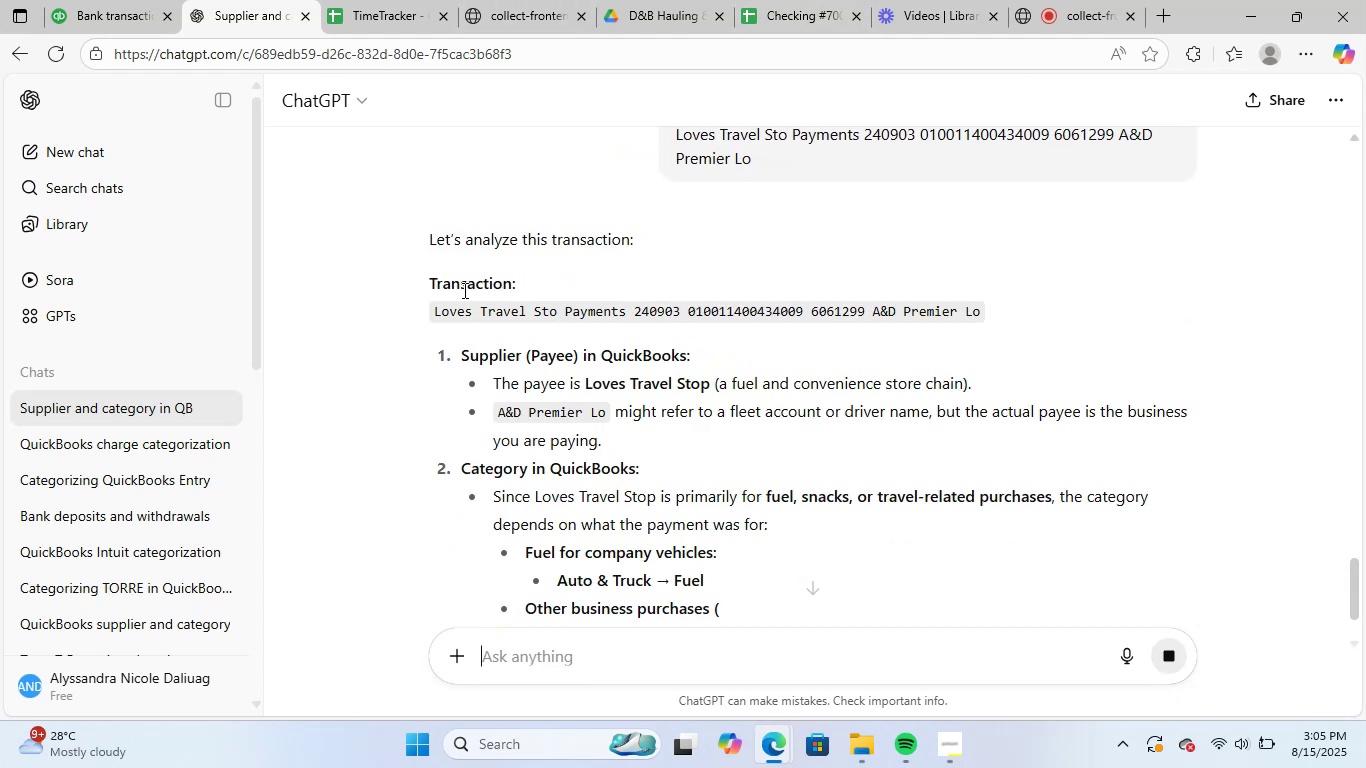 
scroll: coordinate [731, 445], scroll_direction: down, amount: 3.0
 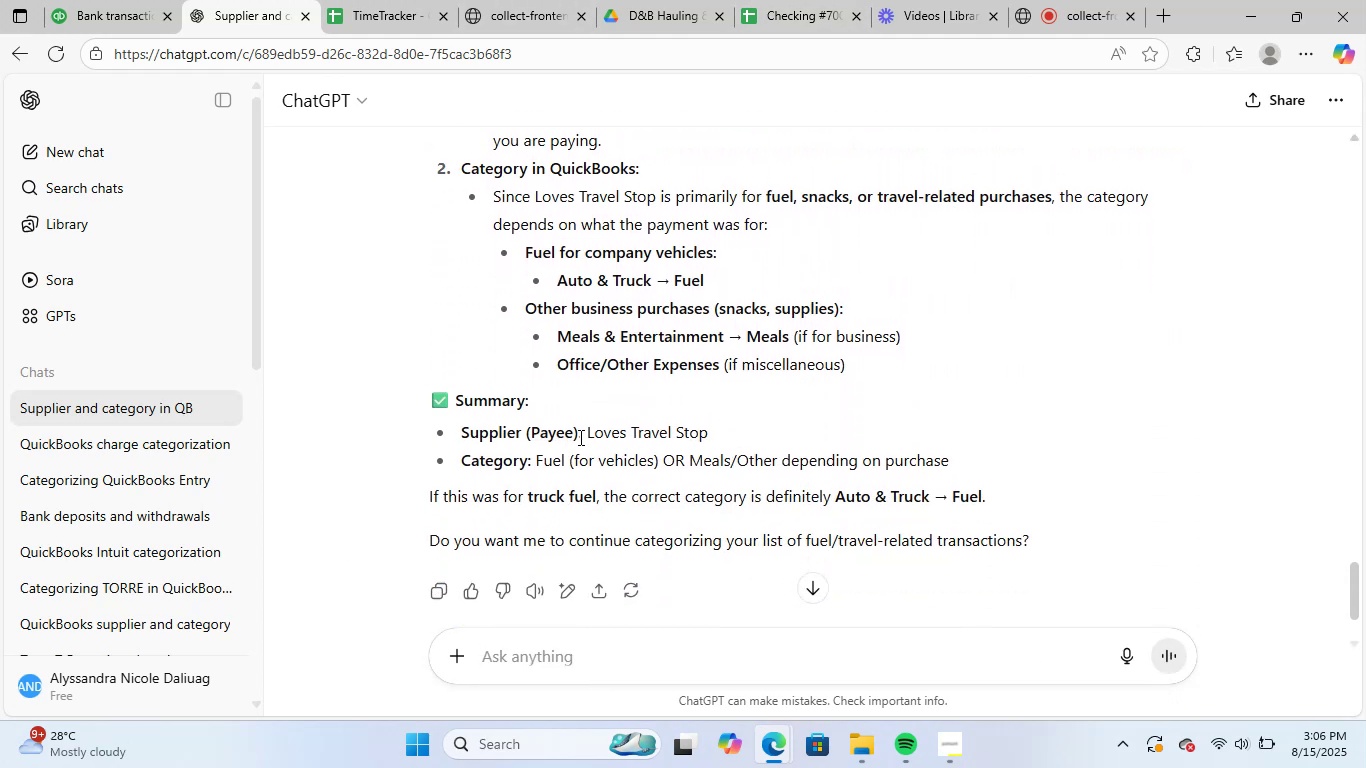 
left_click_drag(start_coordinate=[588, 431], to_coordinate=[709, 428])
 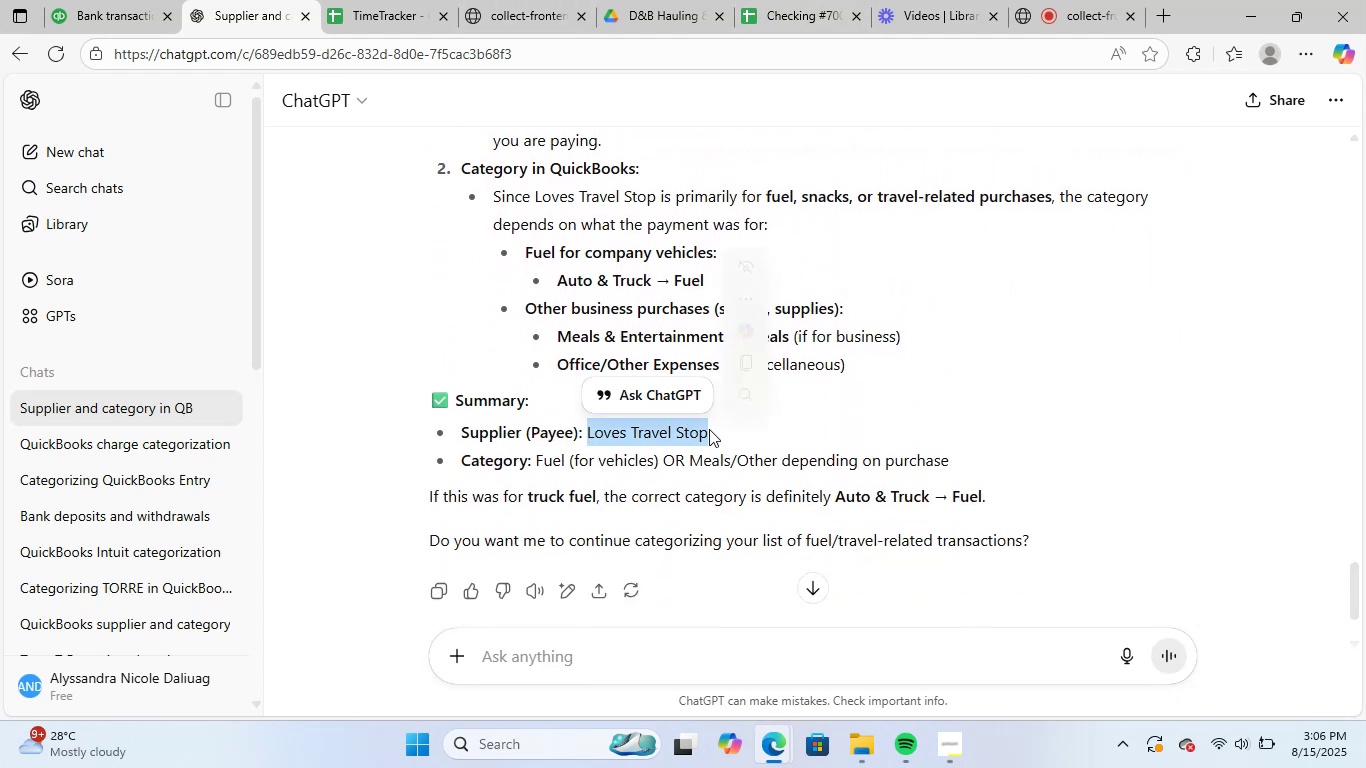 
key(Control+C)
 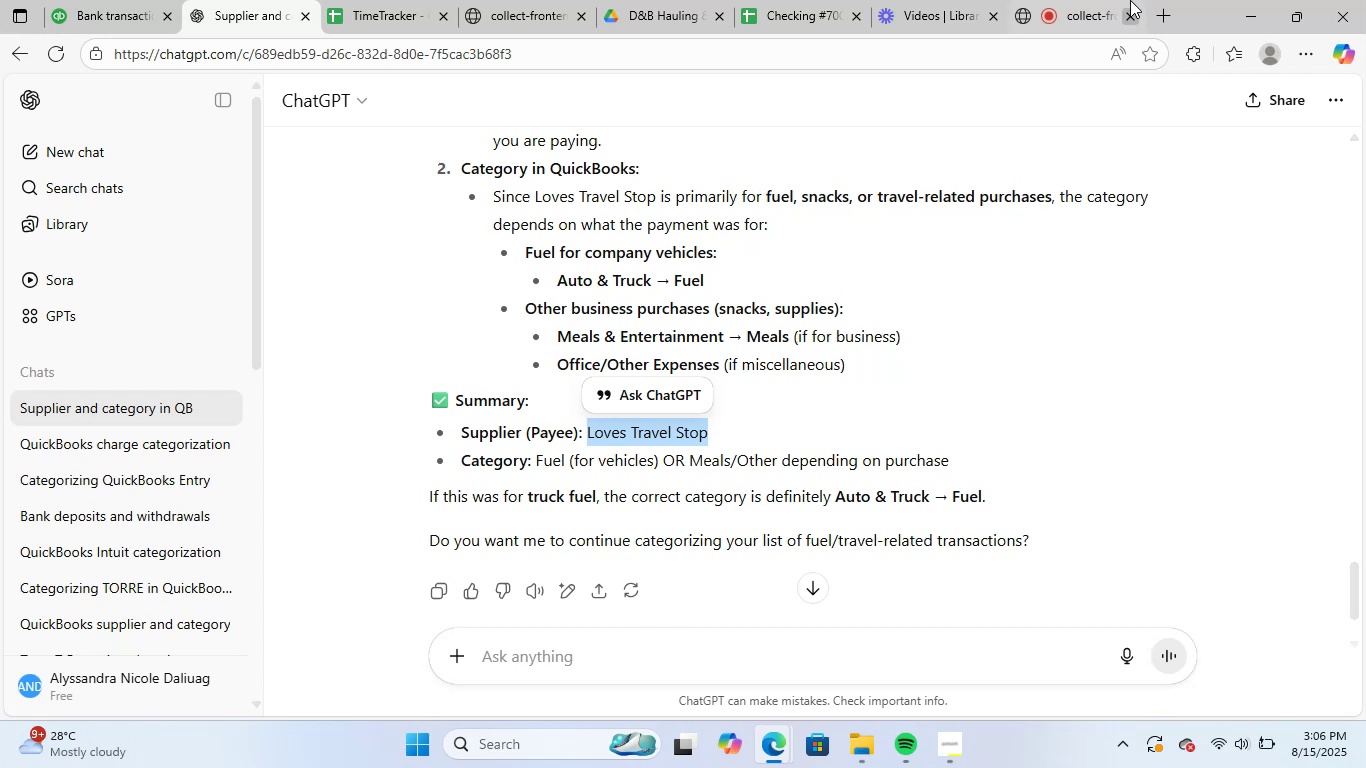 
left_click([1136, 0])
 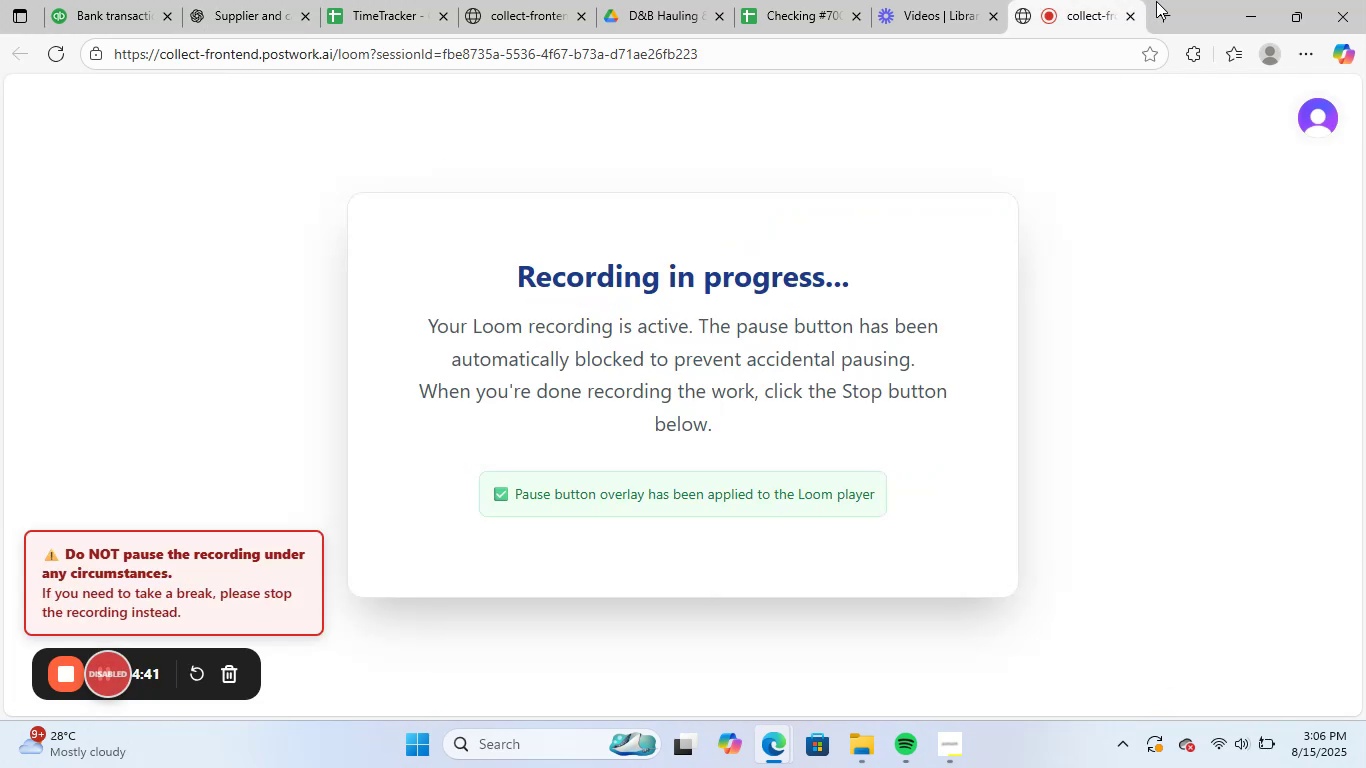 
left_click([1158, 4])
 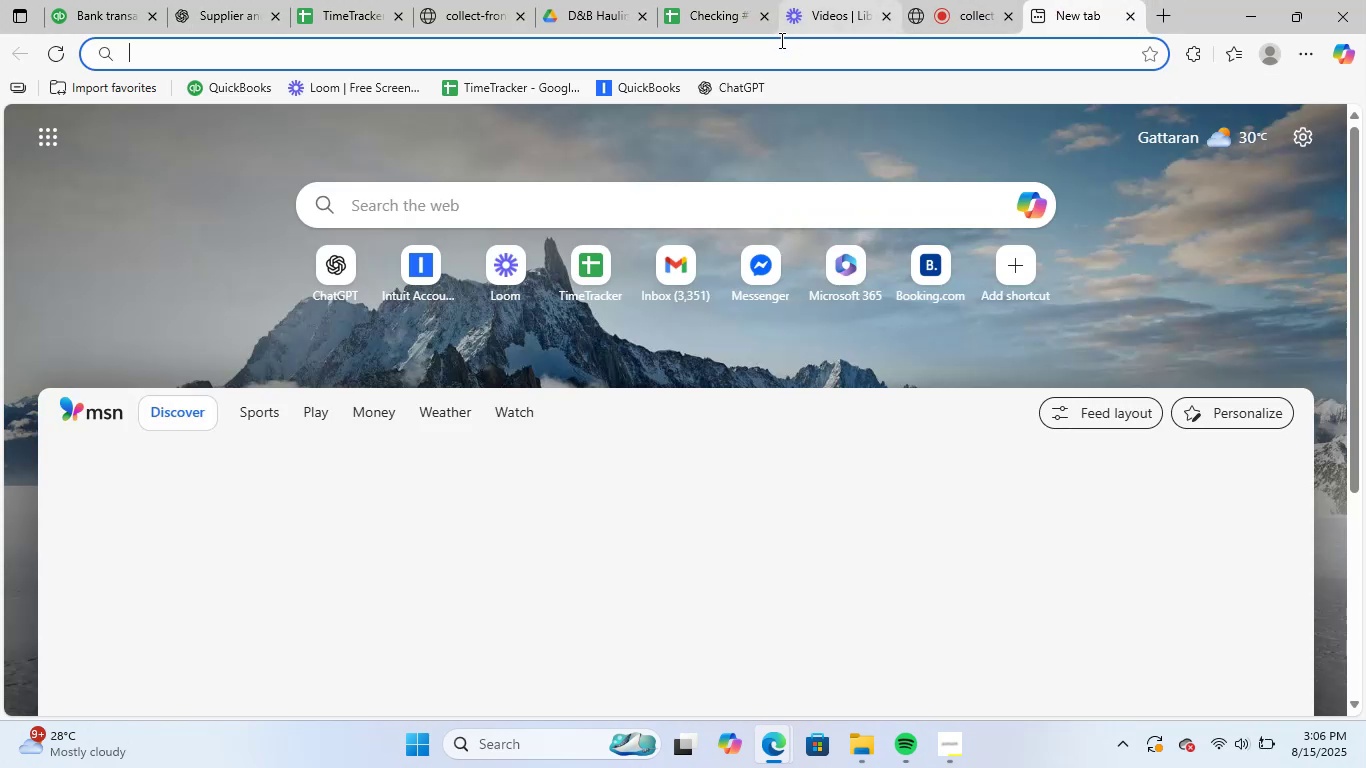 
left_click([777, 54])
 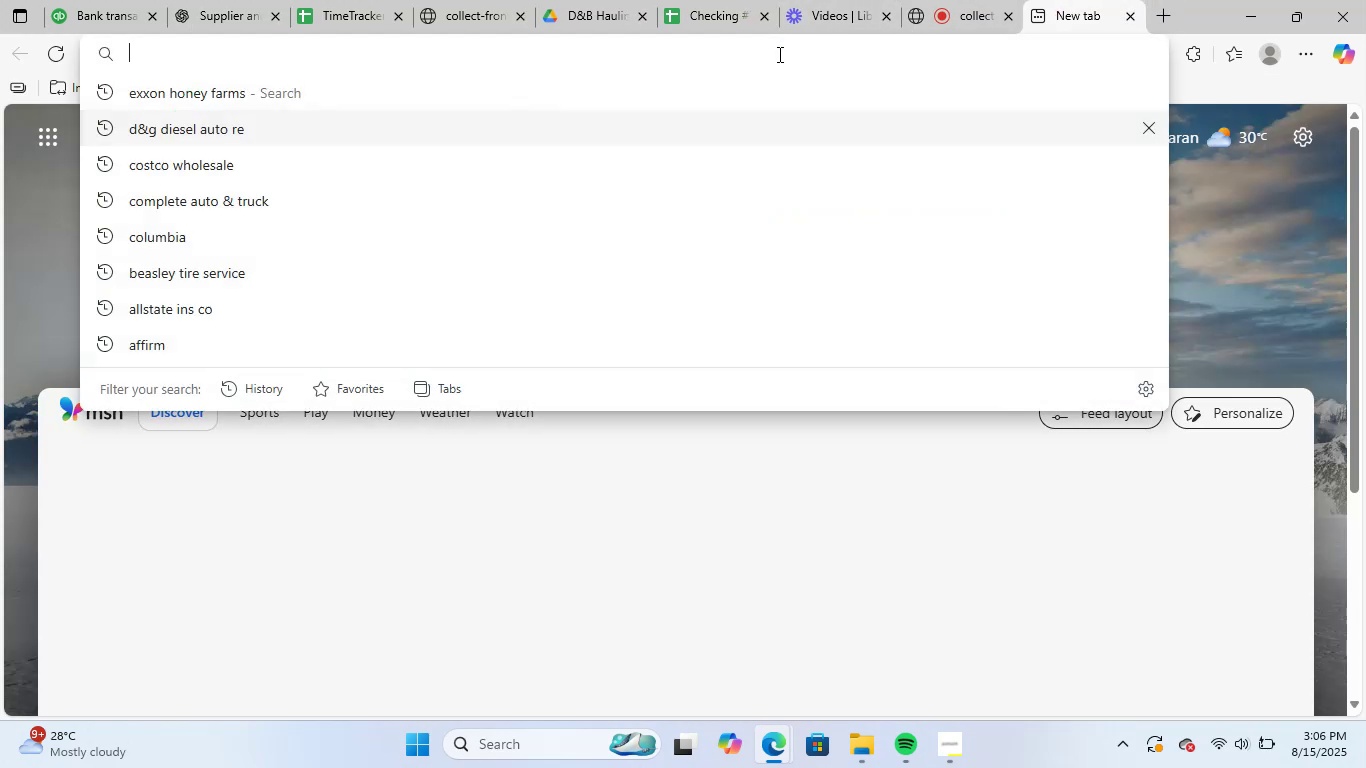 
key(Control+ControlLeft)
 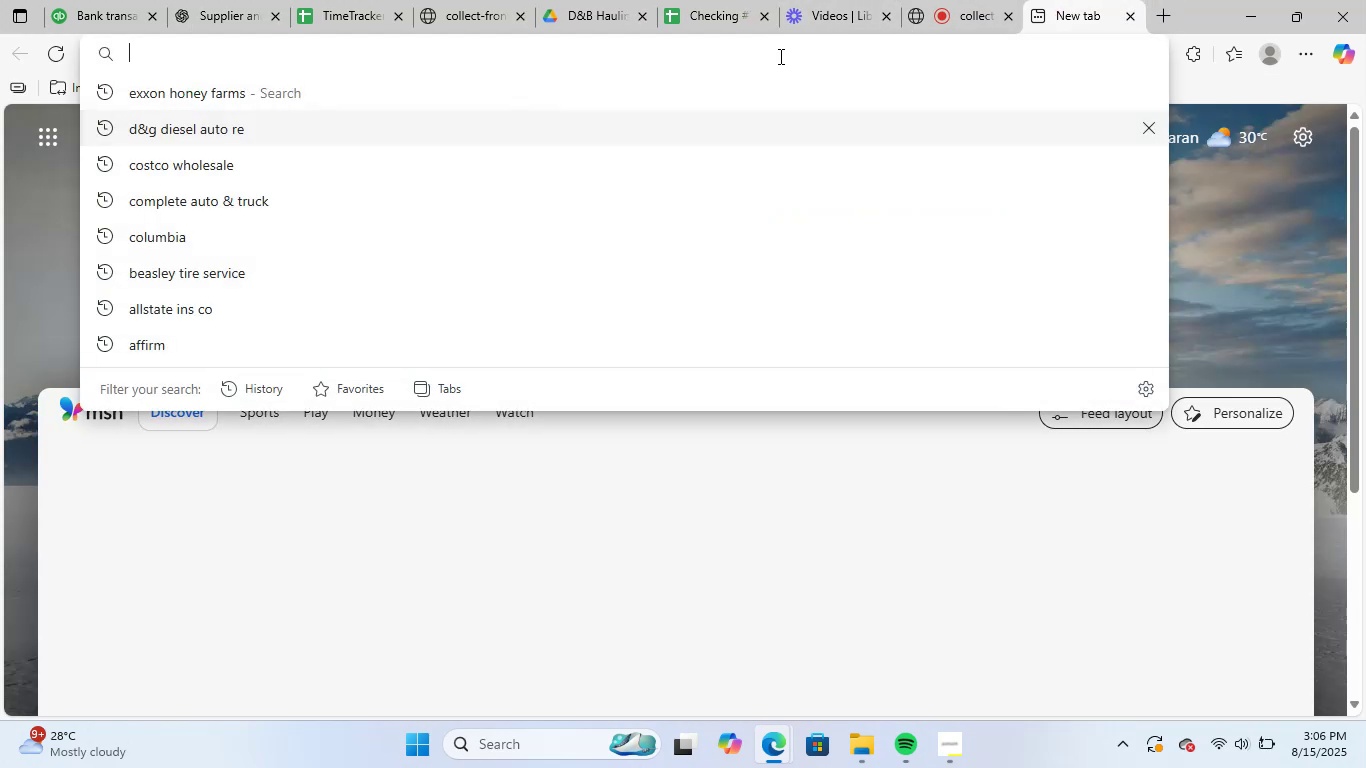 
key(Control+V)
 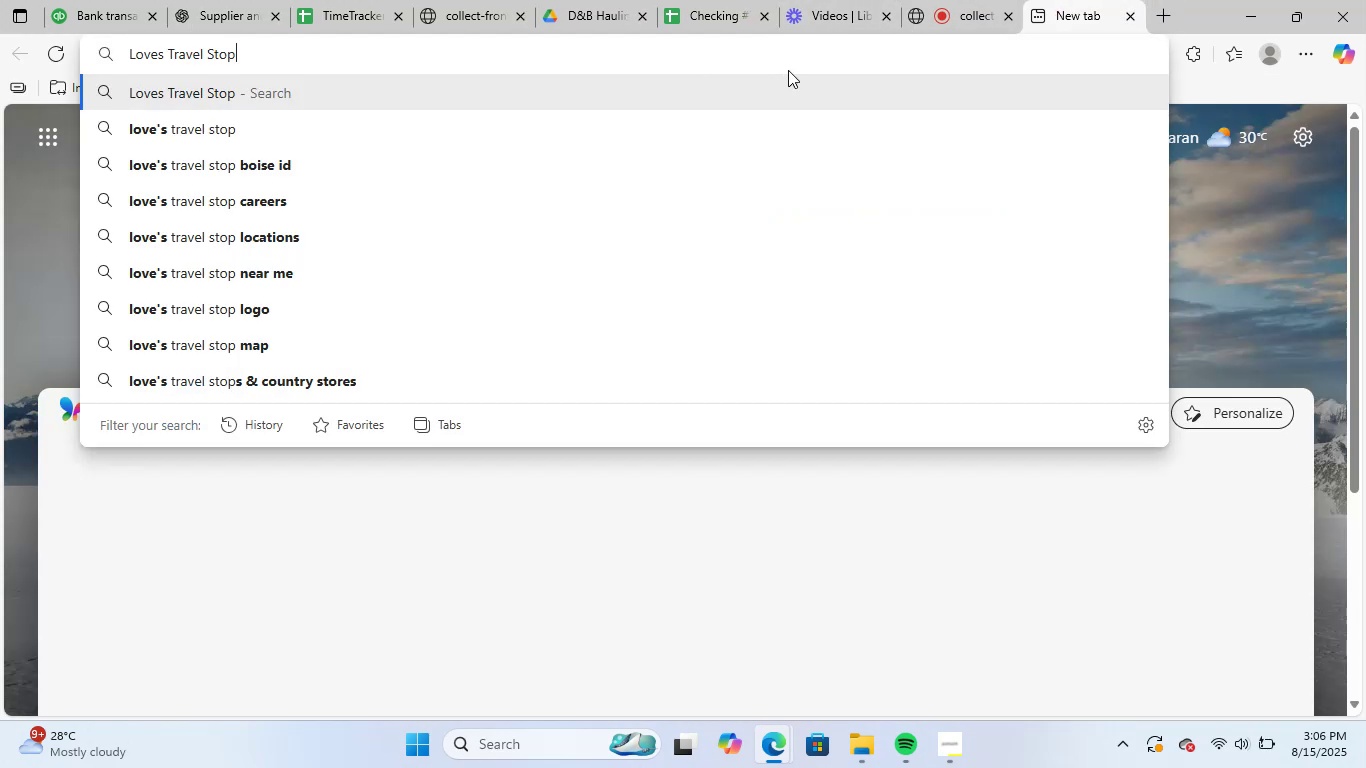 
key(NumpadEnter)
 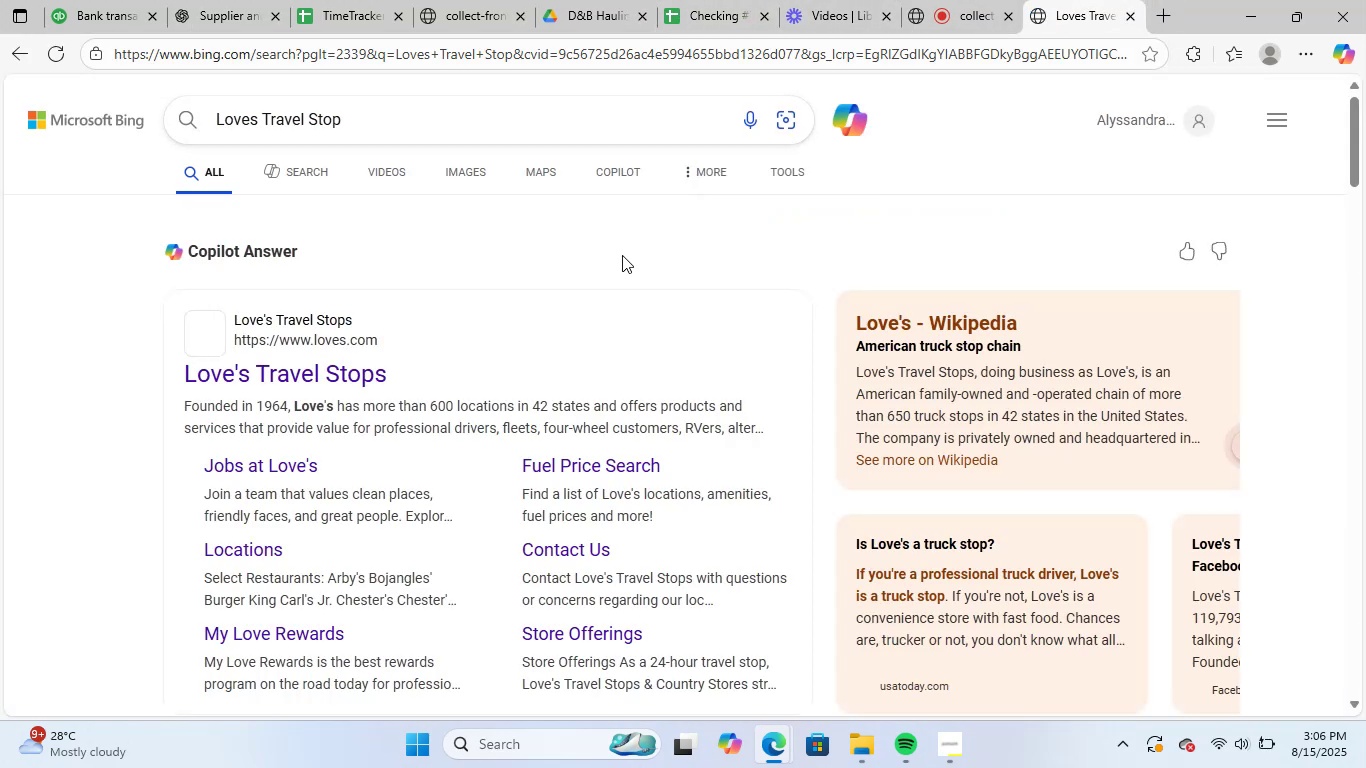 
scroll: coordinate [571, 468], scroll_direction: down, amount: 11.0
 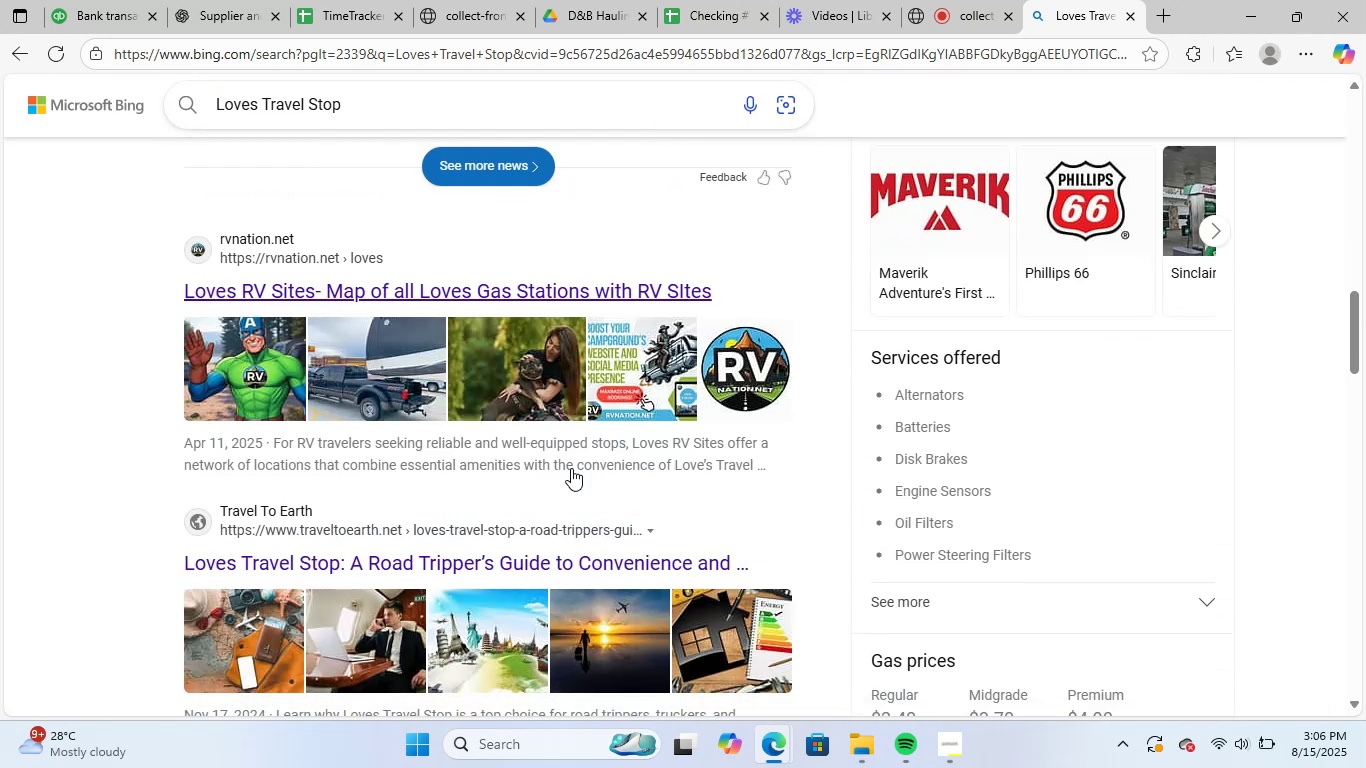 
scroll: coordinate [589, 424], scroll_direction: up, amount: 12.0
 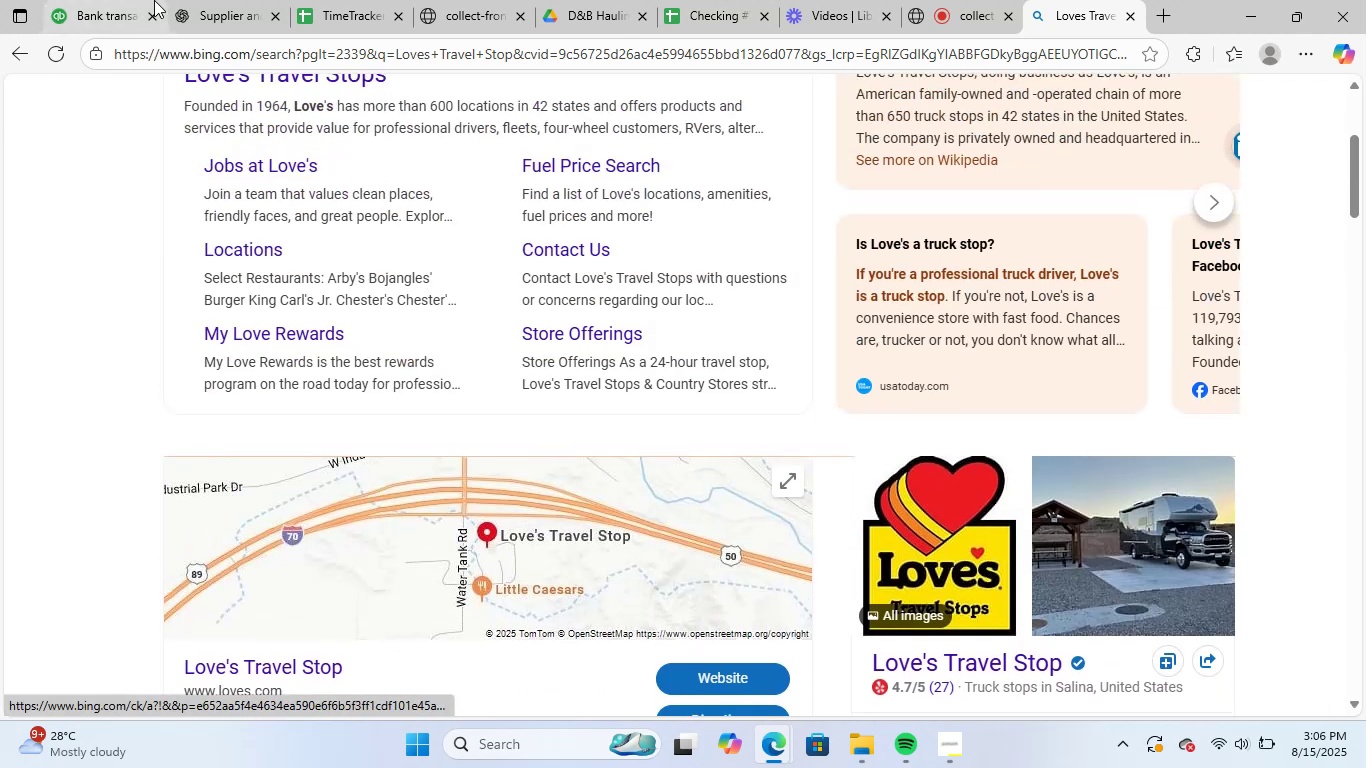 
left_click_drag(start_coordinate=[127, 2], to_coordinate=[132, 2])
 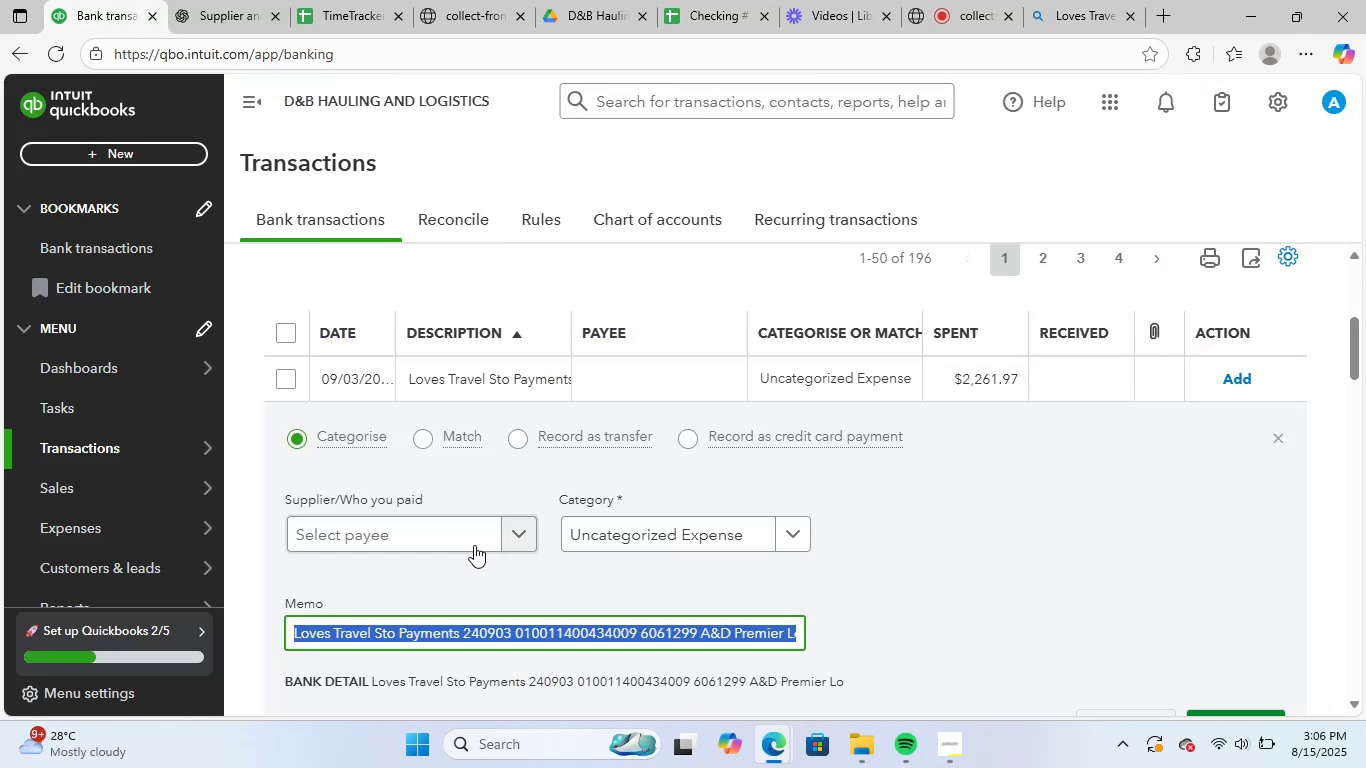 
left_click([454, 535])
 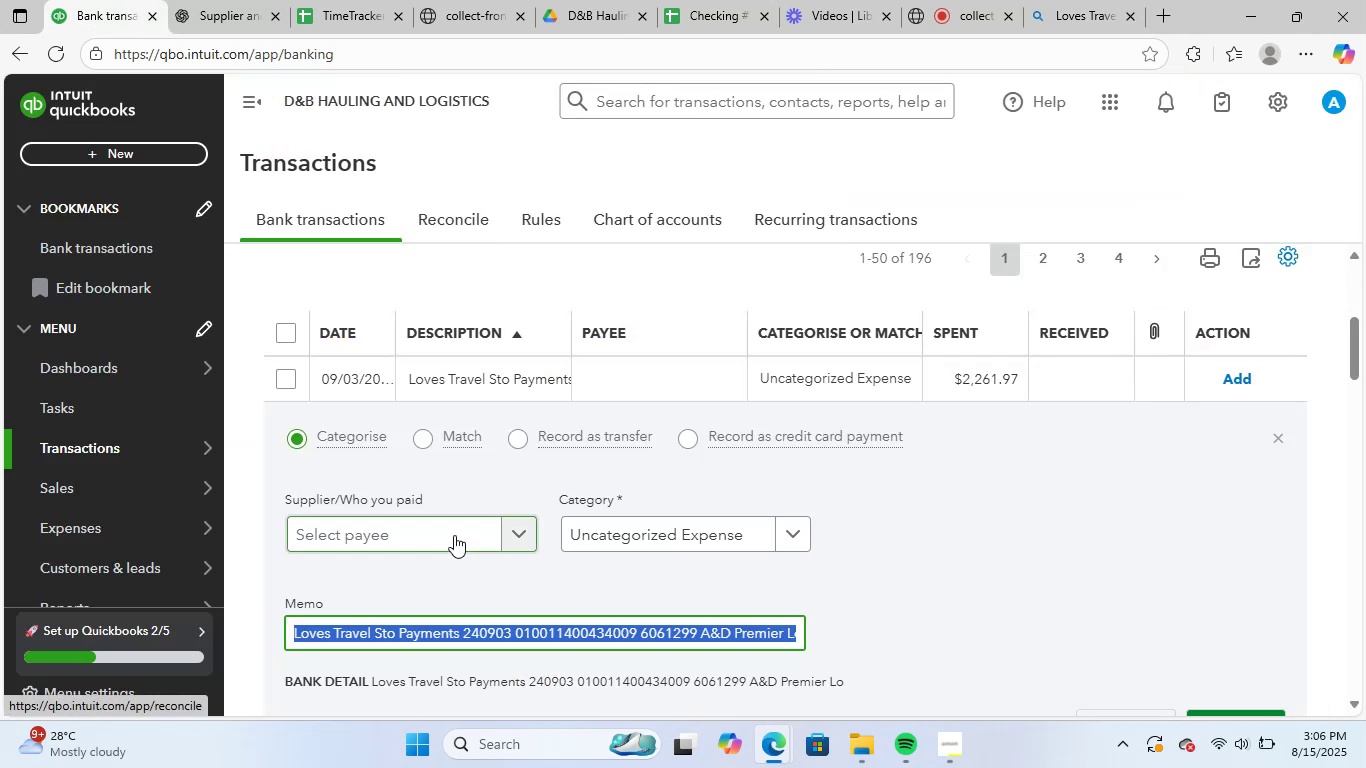 
key(Control+V)
 